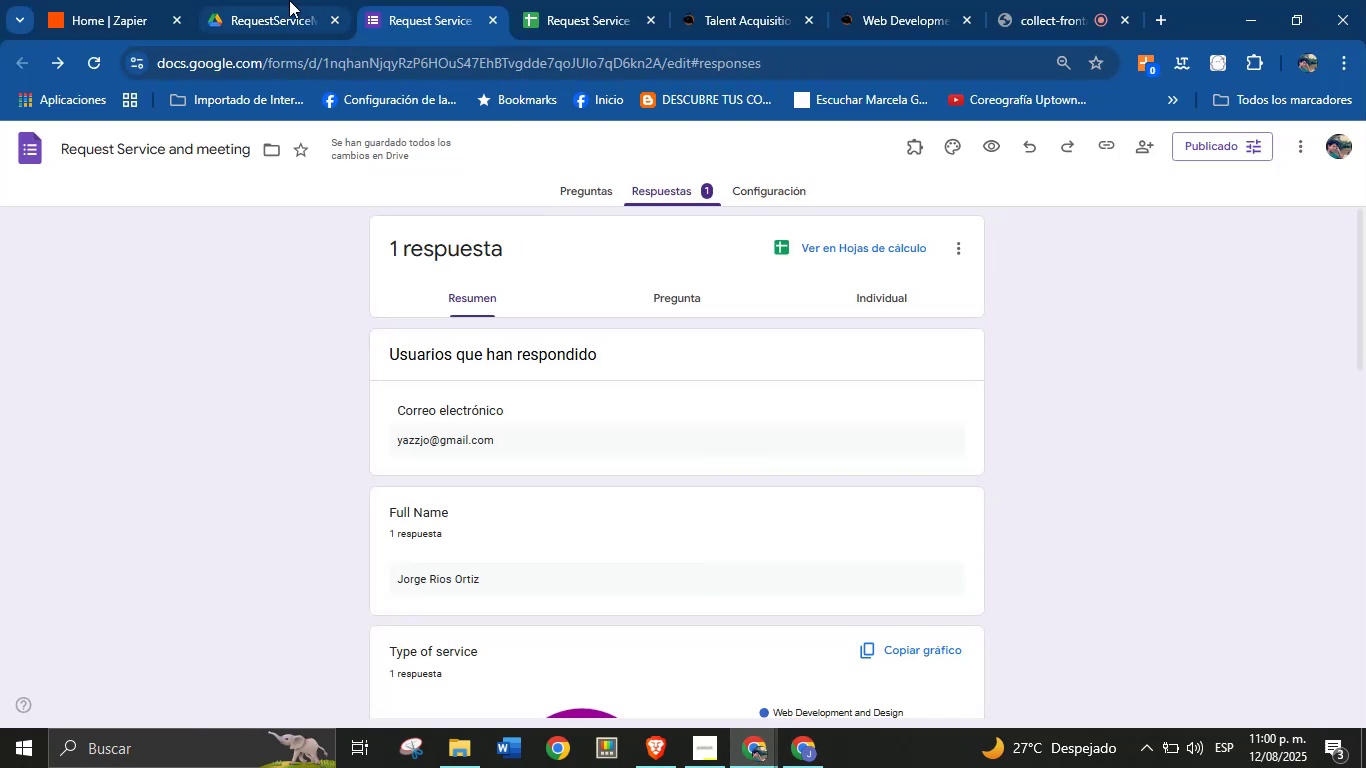 
left_click([624, 0])
 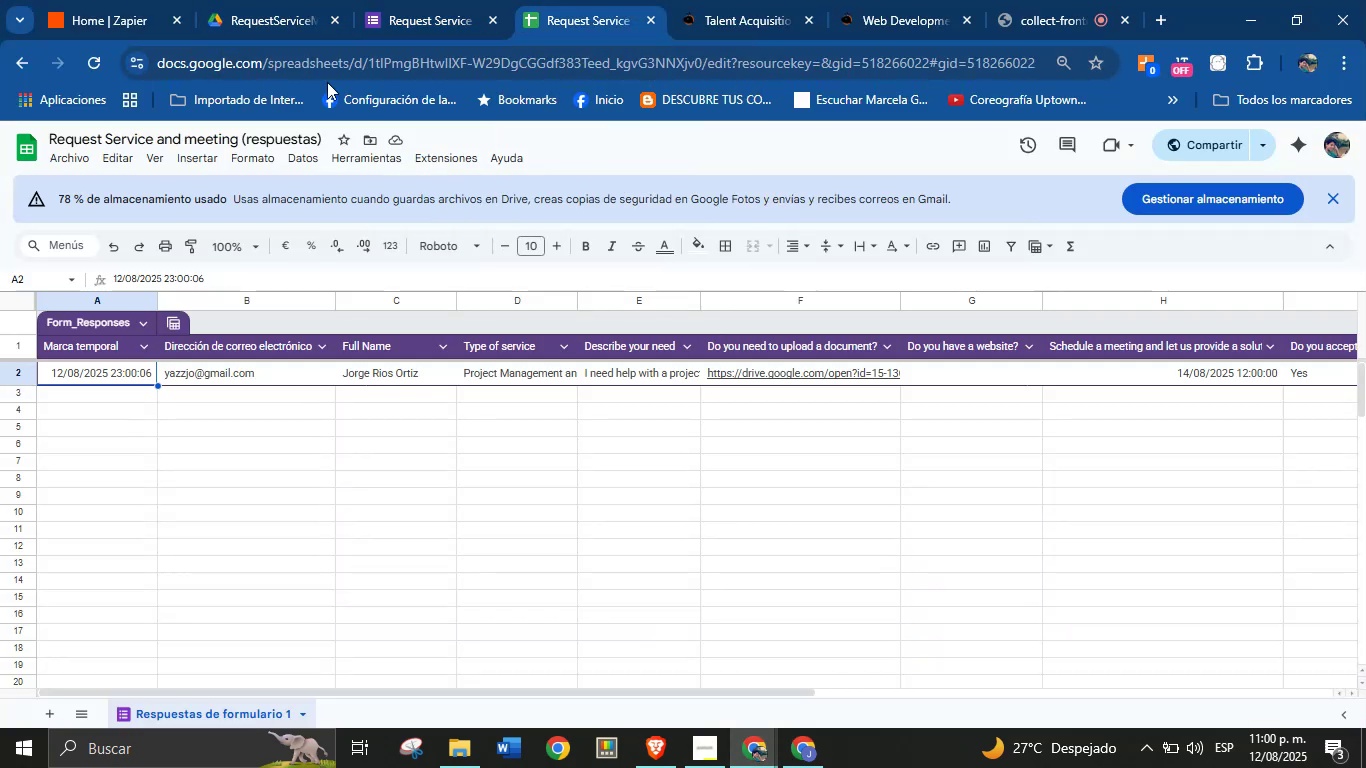 
left_click([248, 0])
 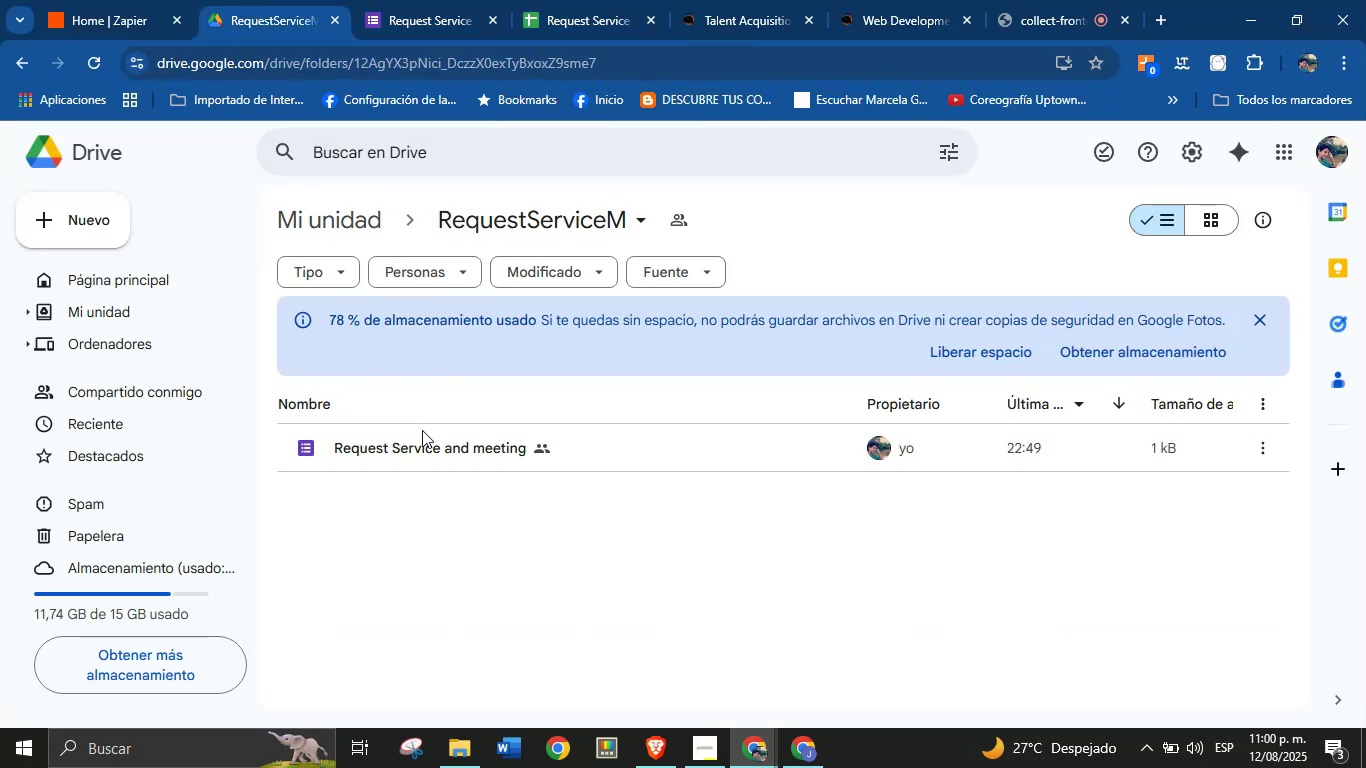 
left_click([162, 0])
 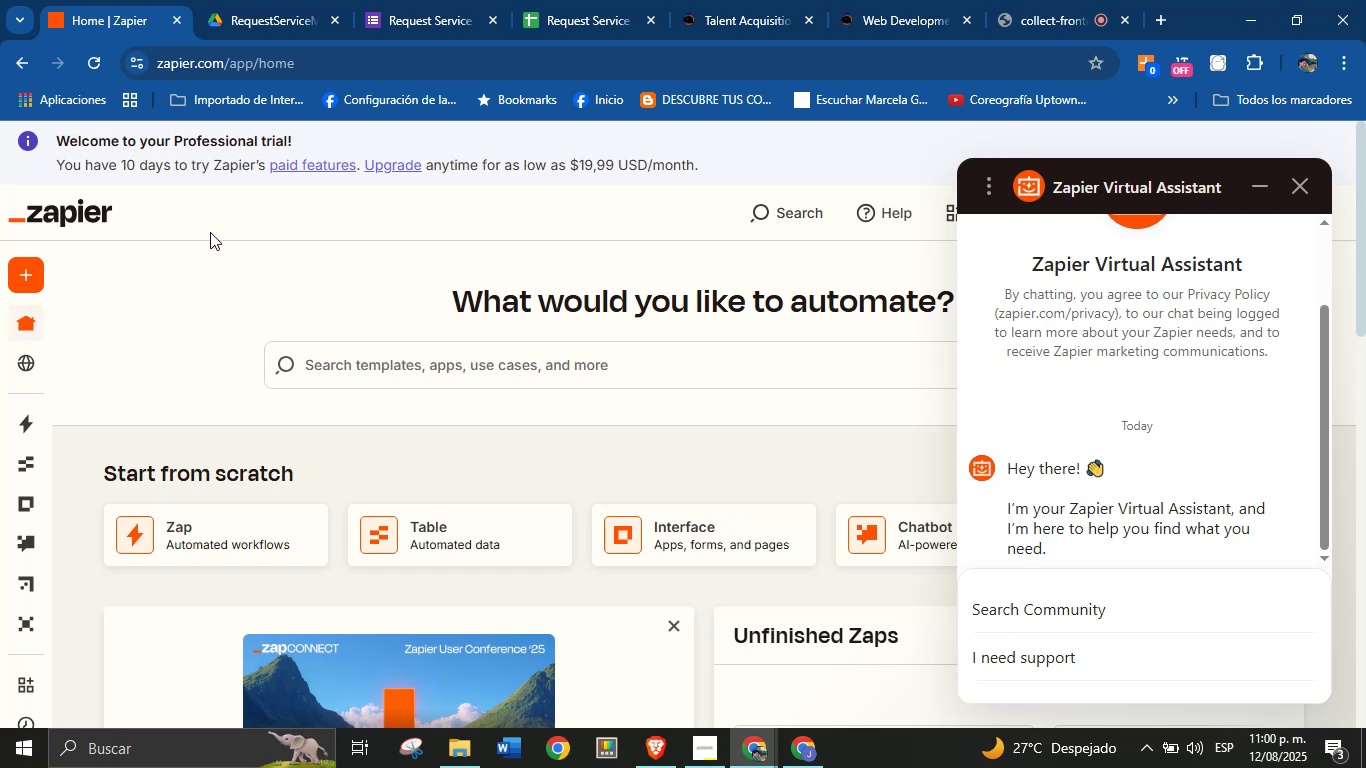 
wait(9.4)
 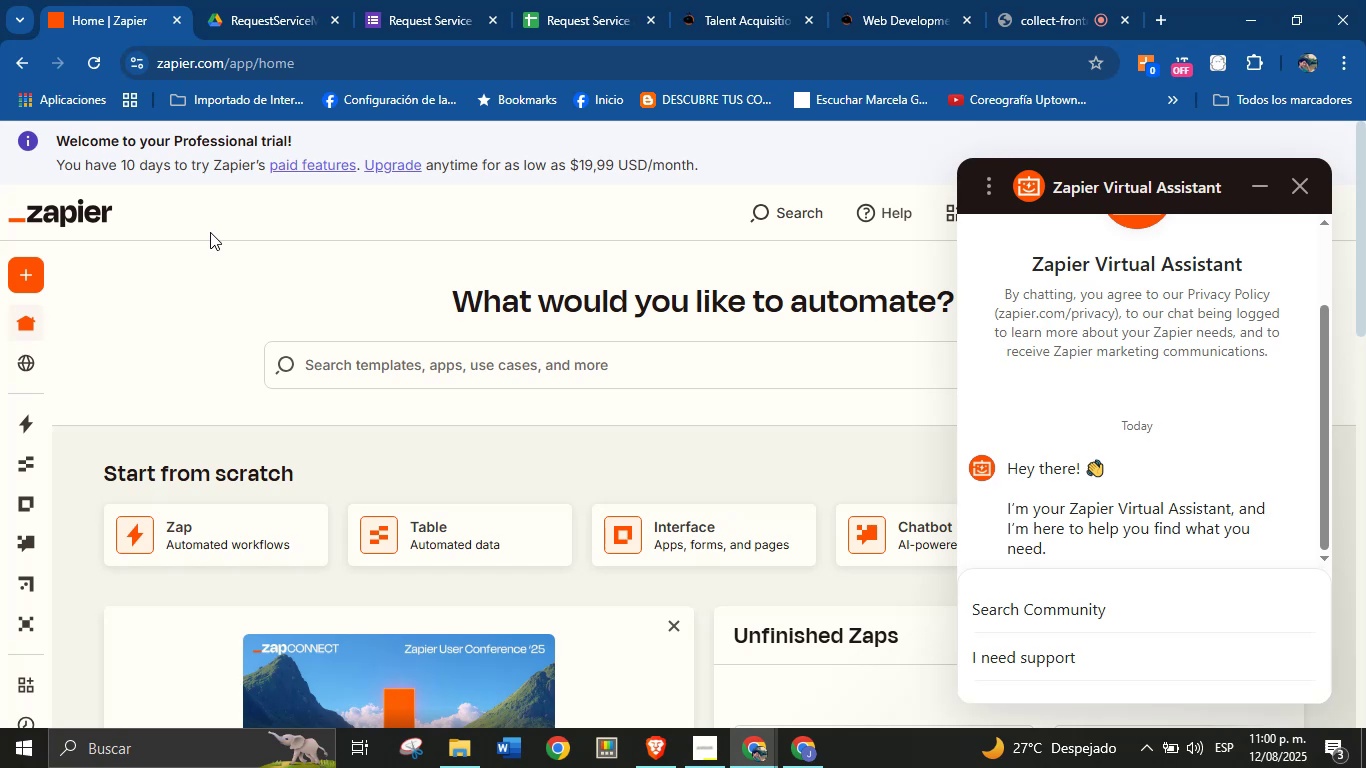 
left_click([1303, 194])
 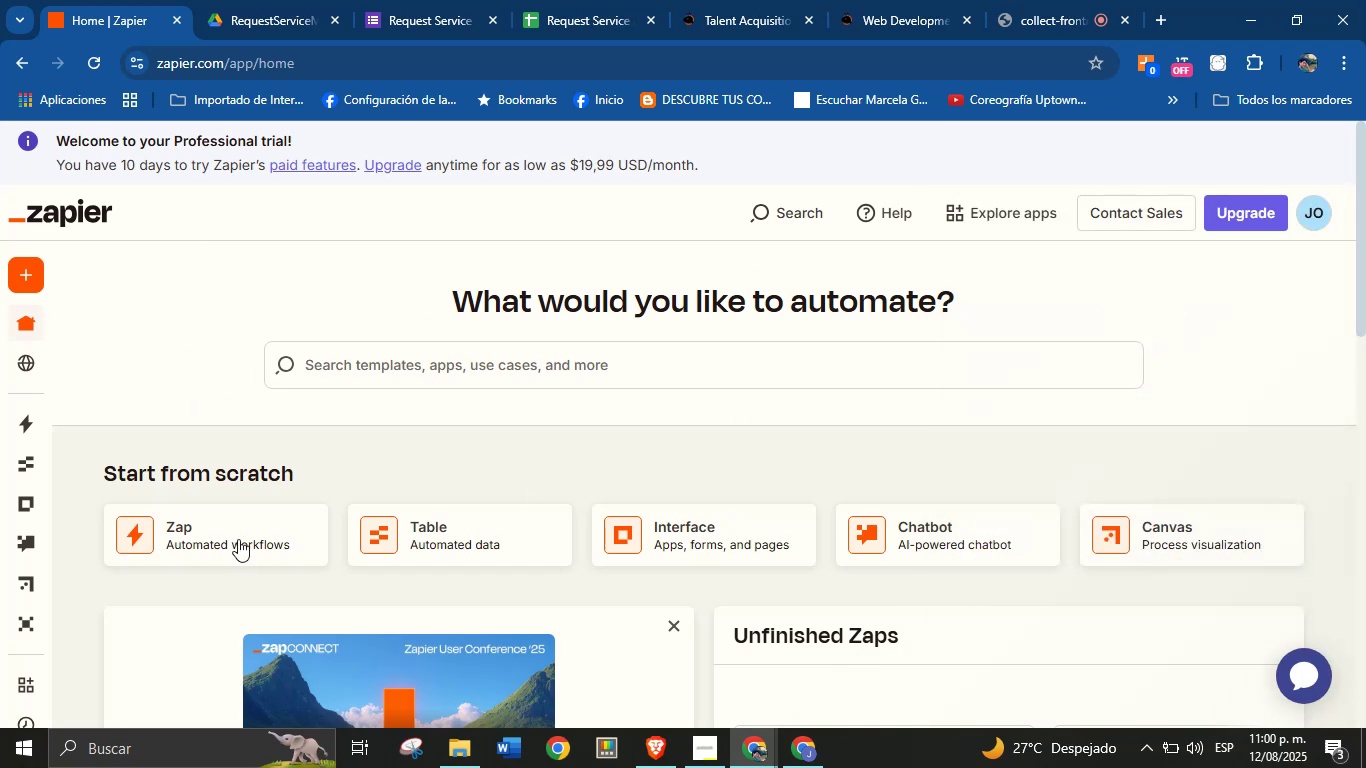 
left_click([235, 524])
 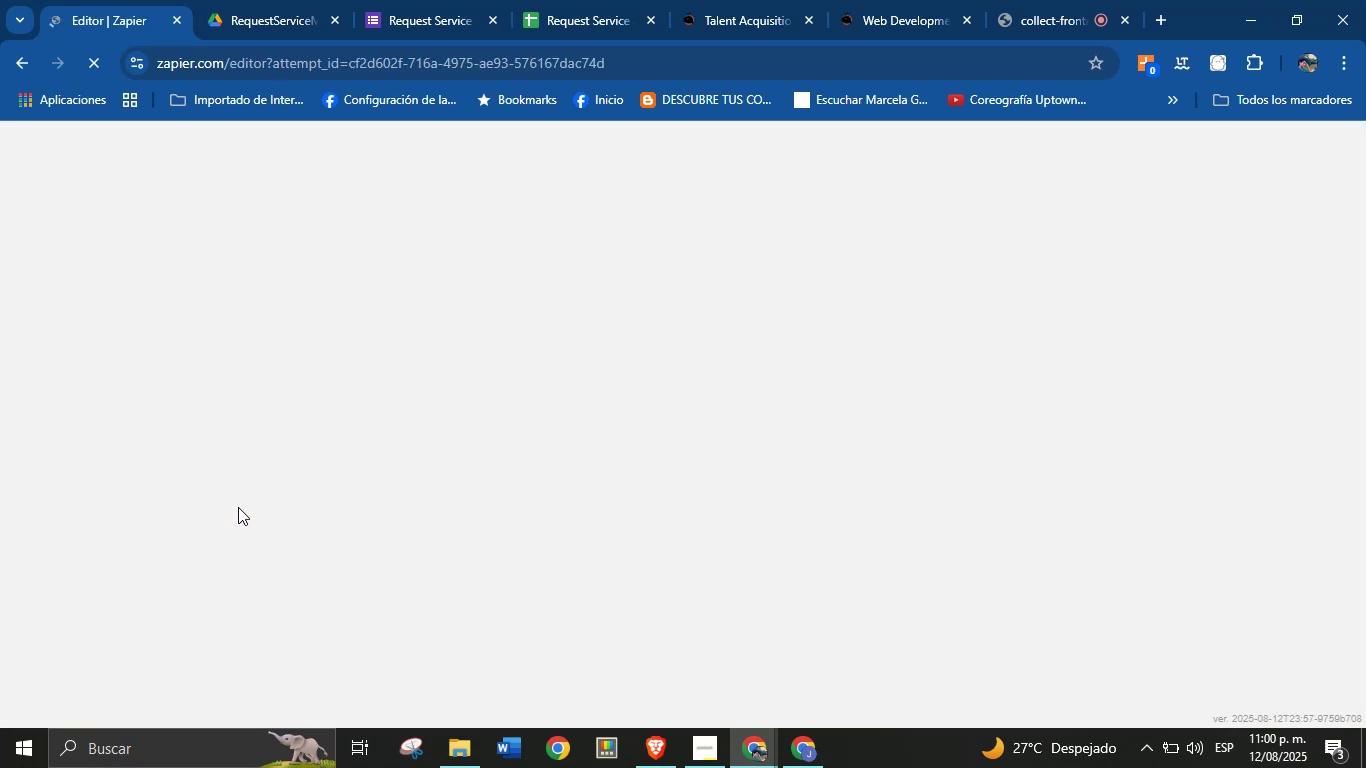 
wait(9.15)
 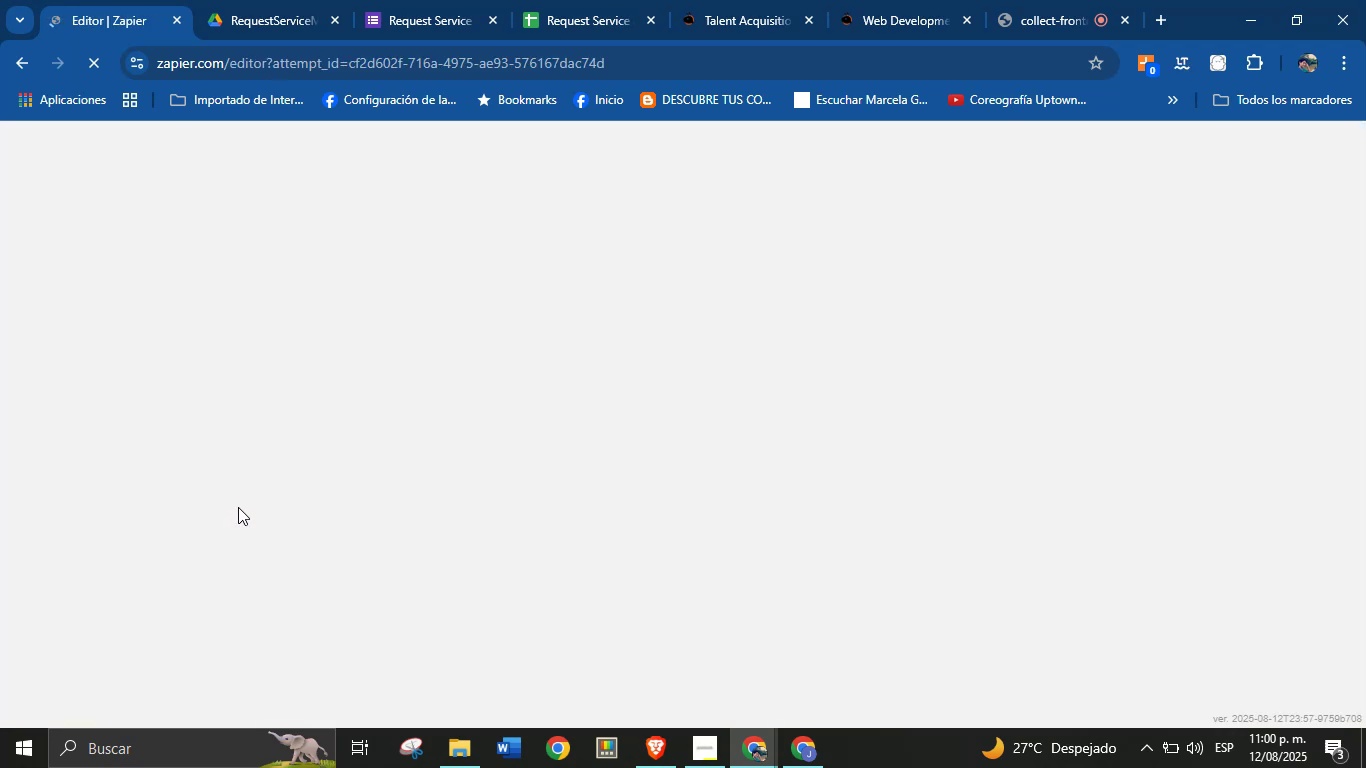 
left_click([638, 602])
 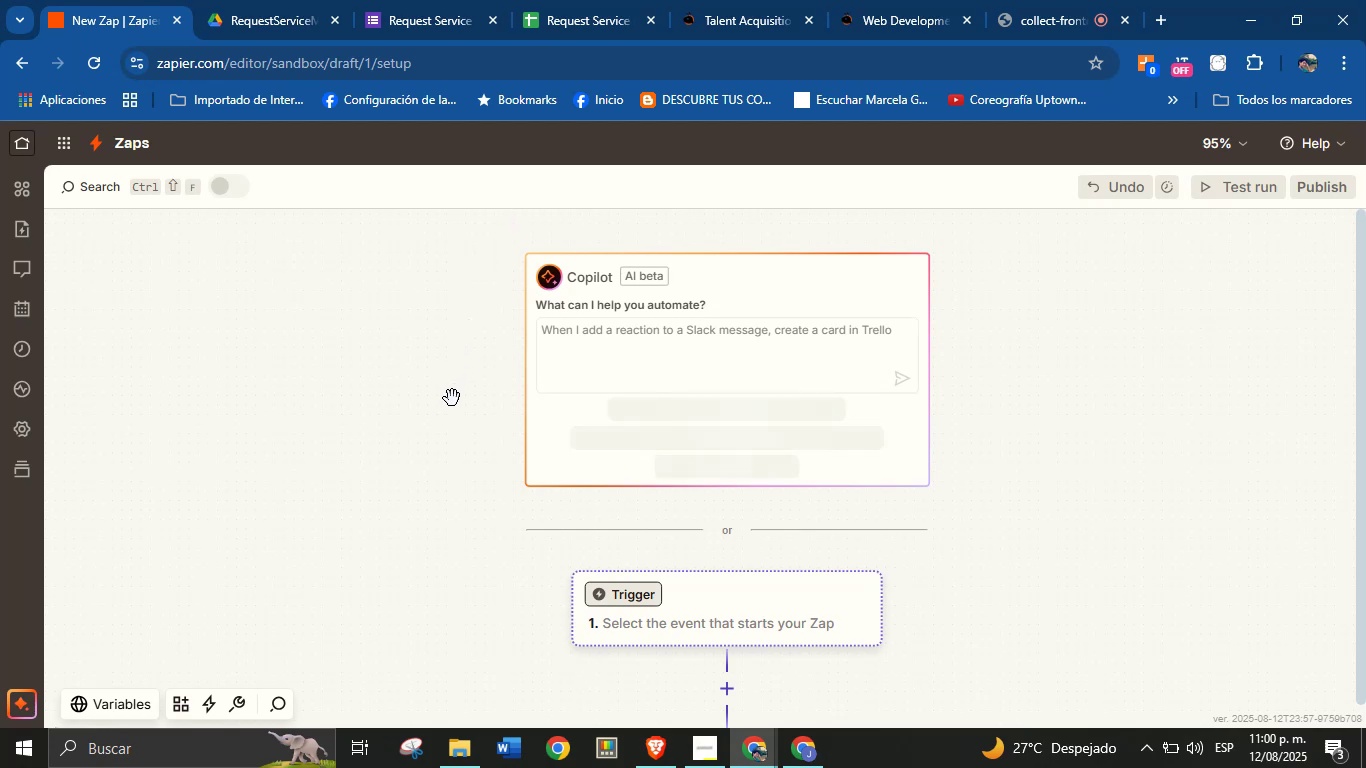 
wait(5.58)
 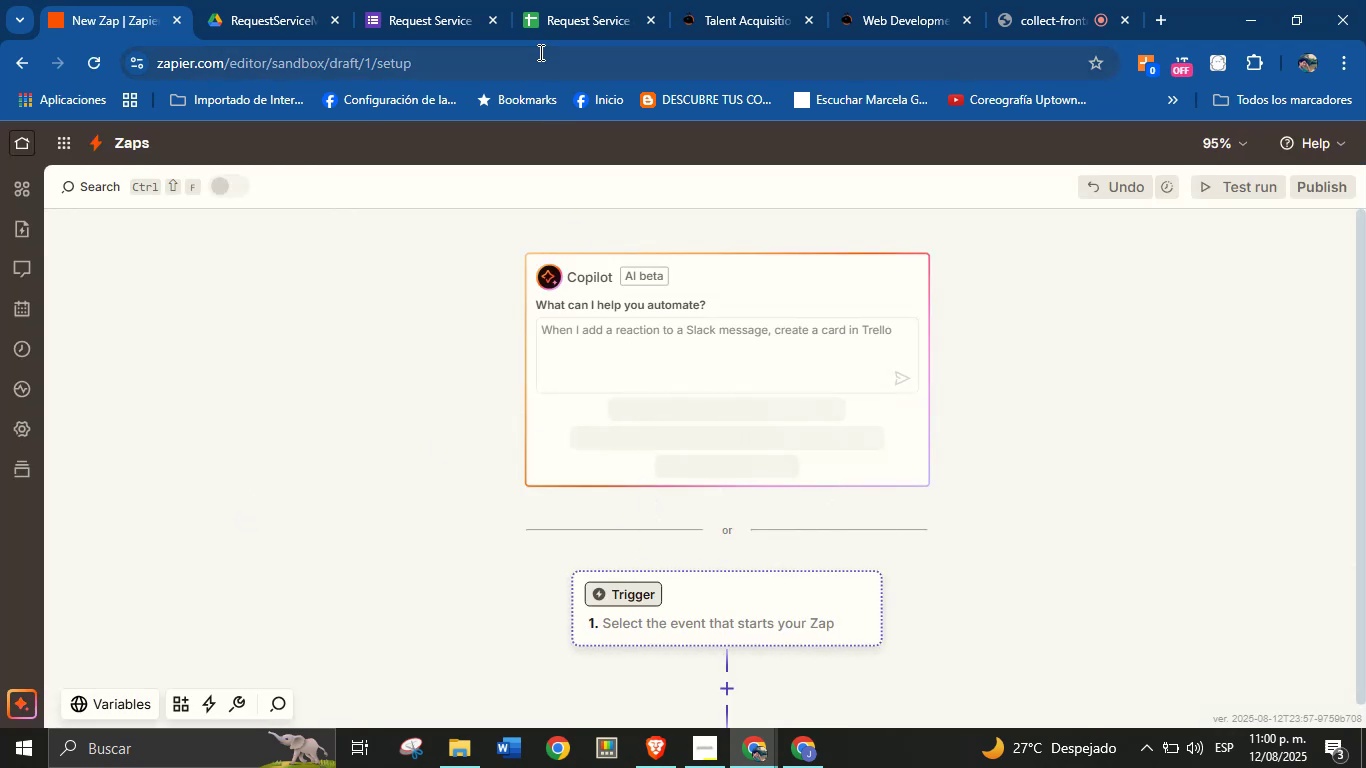 
left_click([637, 594])
 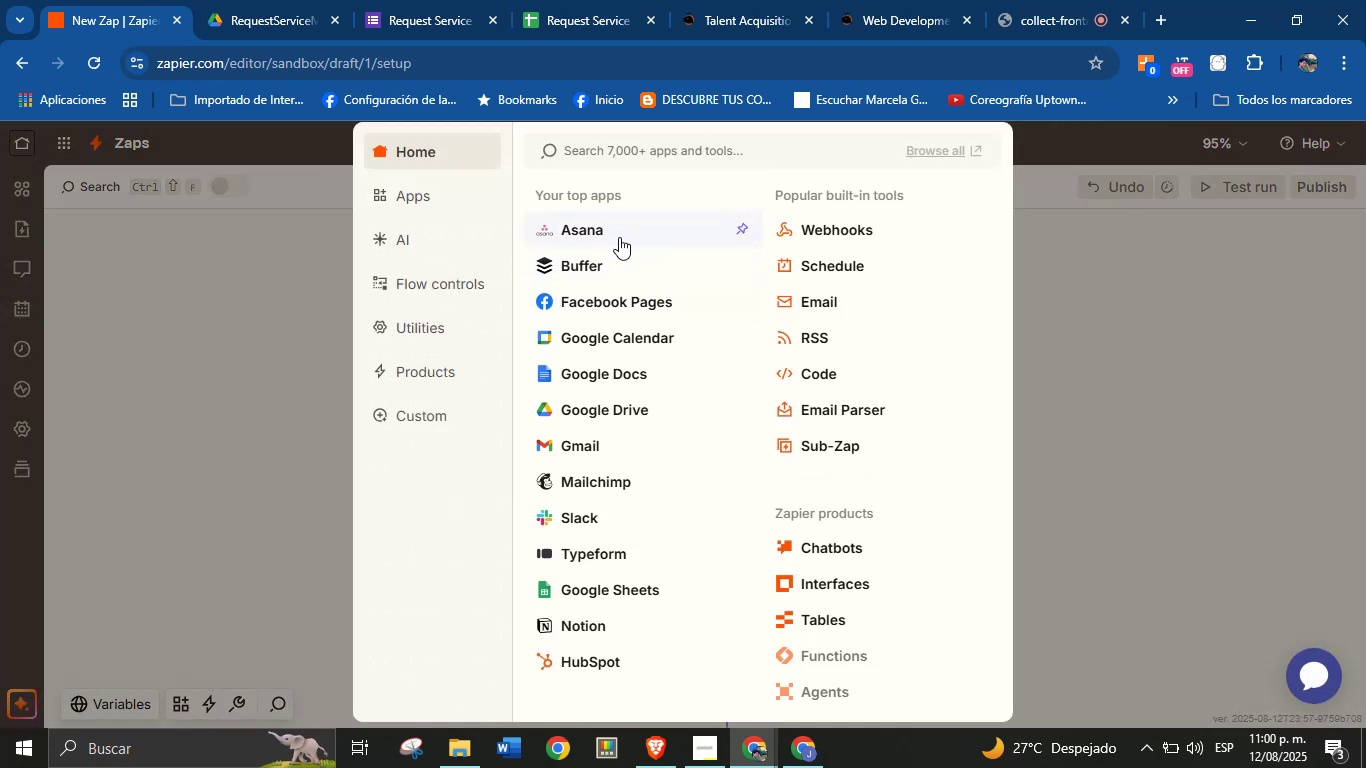 
left_click([573, 591])
 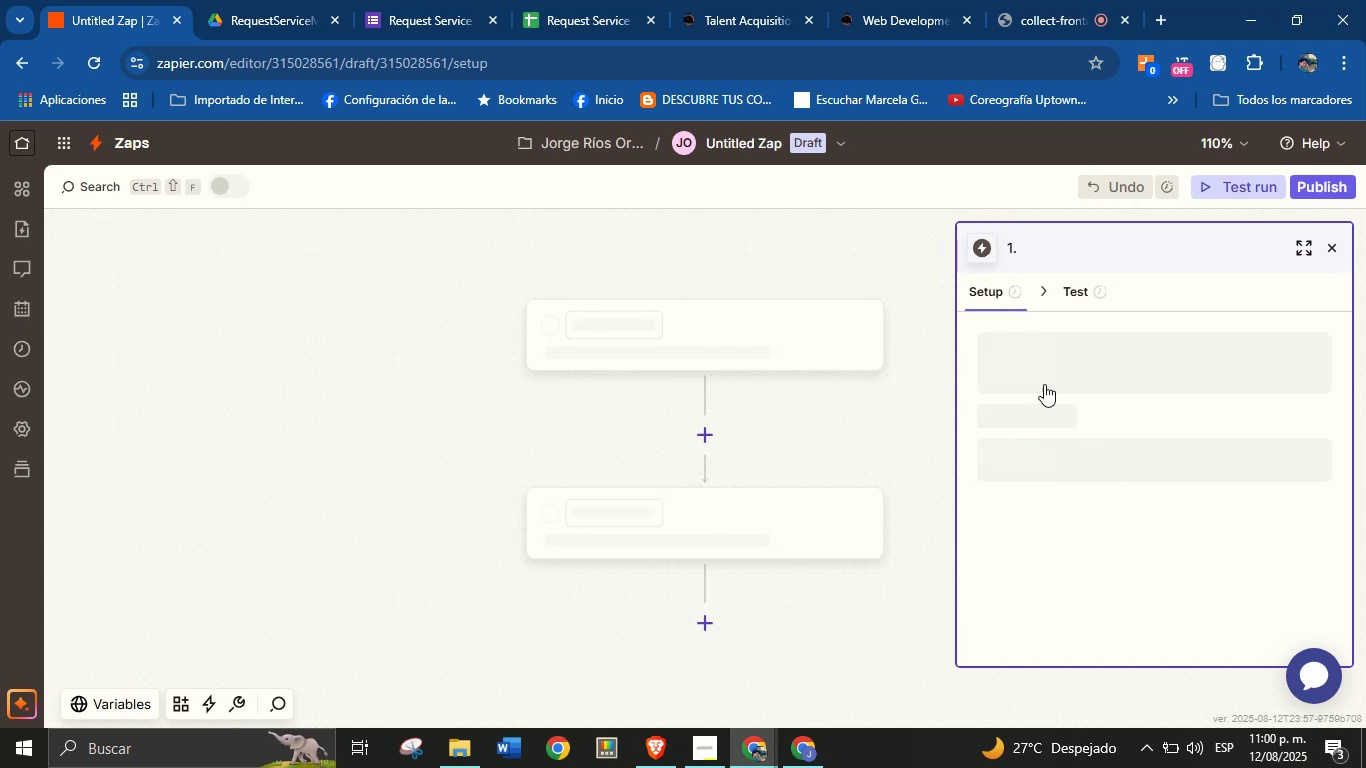 
left_click([1069, 455])
 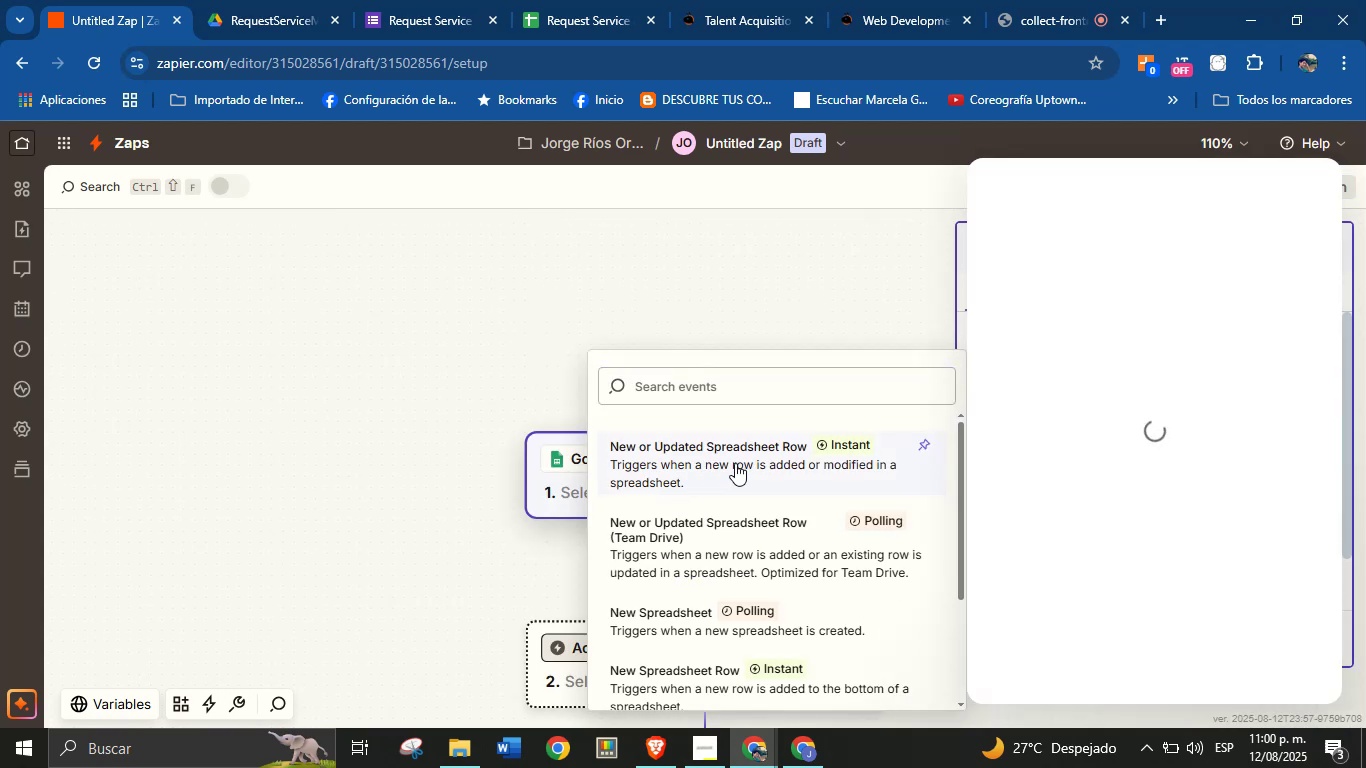 
left_click([737, 467])
 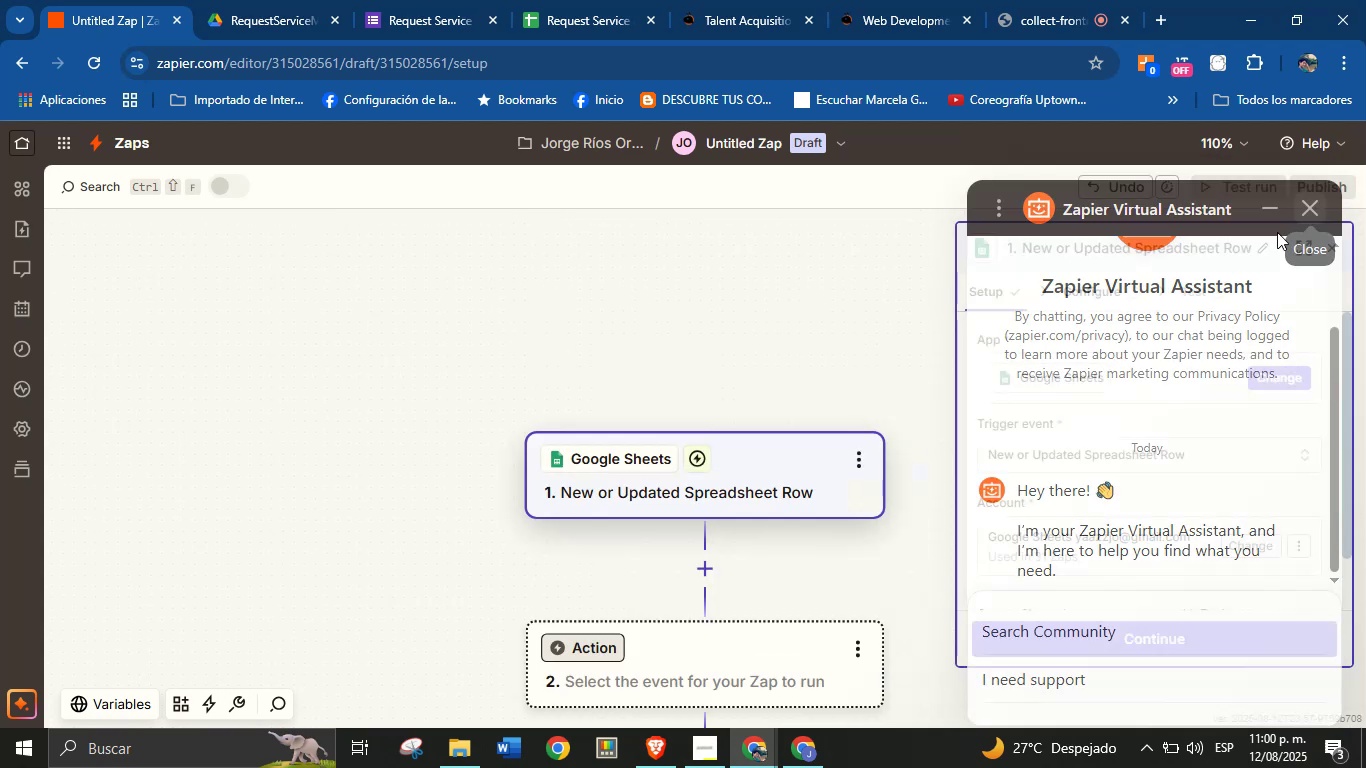 
scroll: coordinate [1088, 484], scroll_direction: down, amount: 4.0
 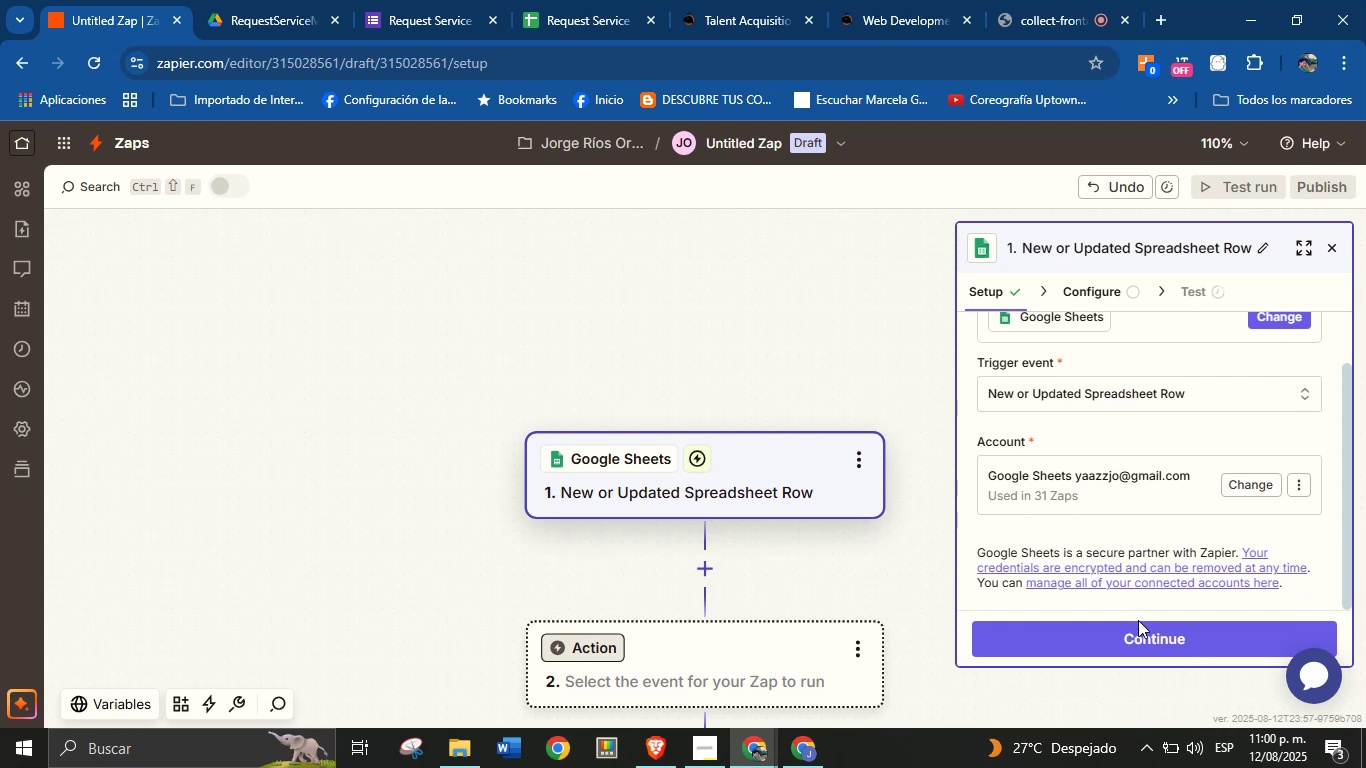 
left_click([1140, 631])
 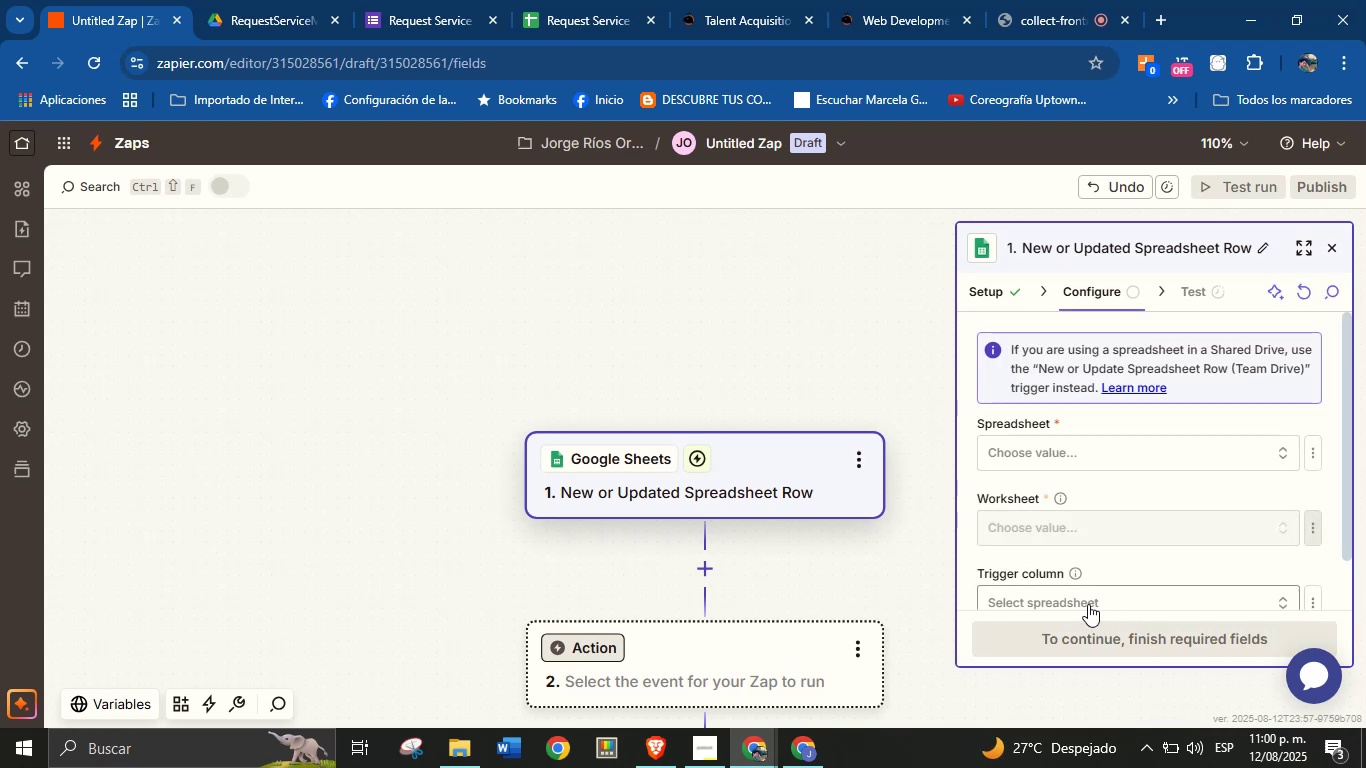 
left_click([1059, 452])
 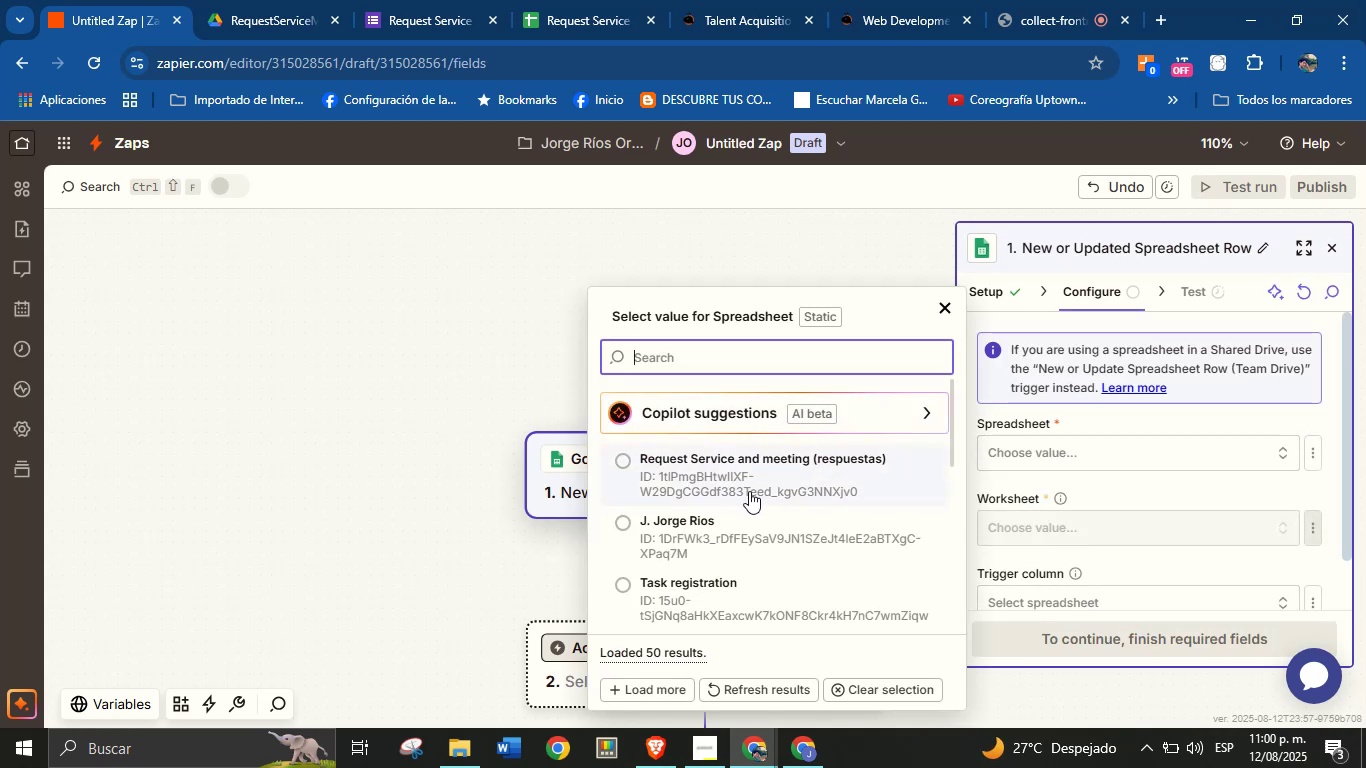 
left_click([760, 473])
 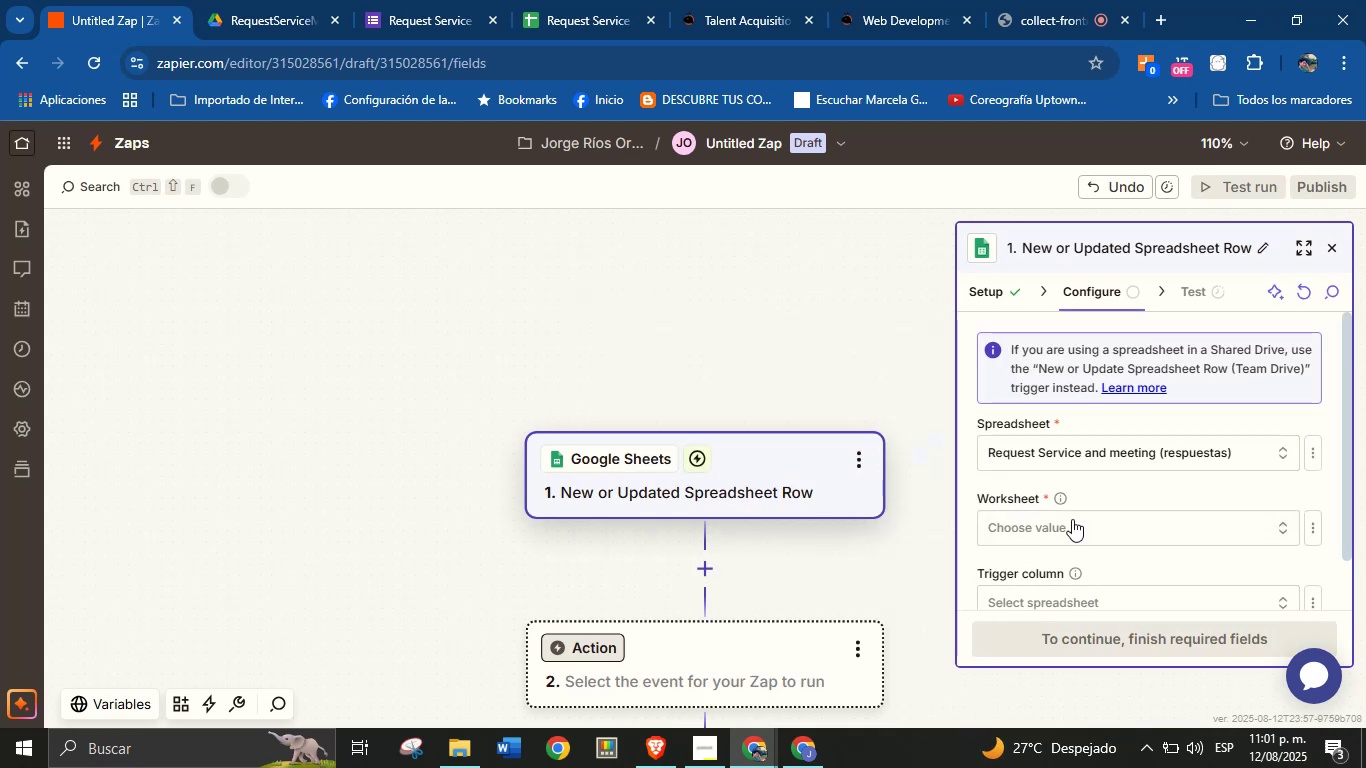 
left_click([1090, 526])
 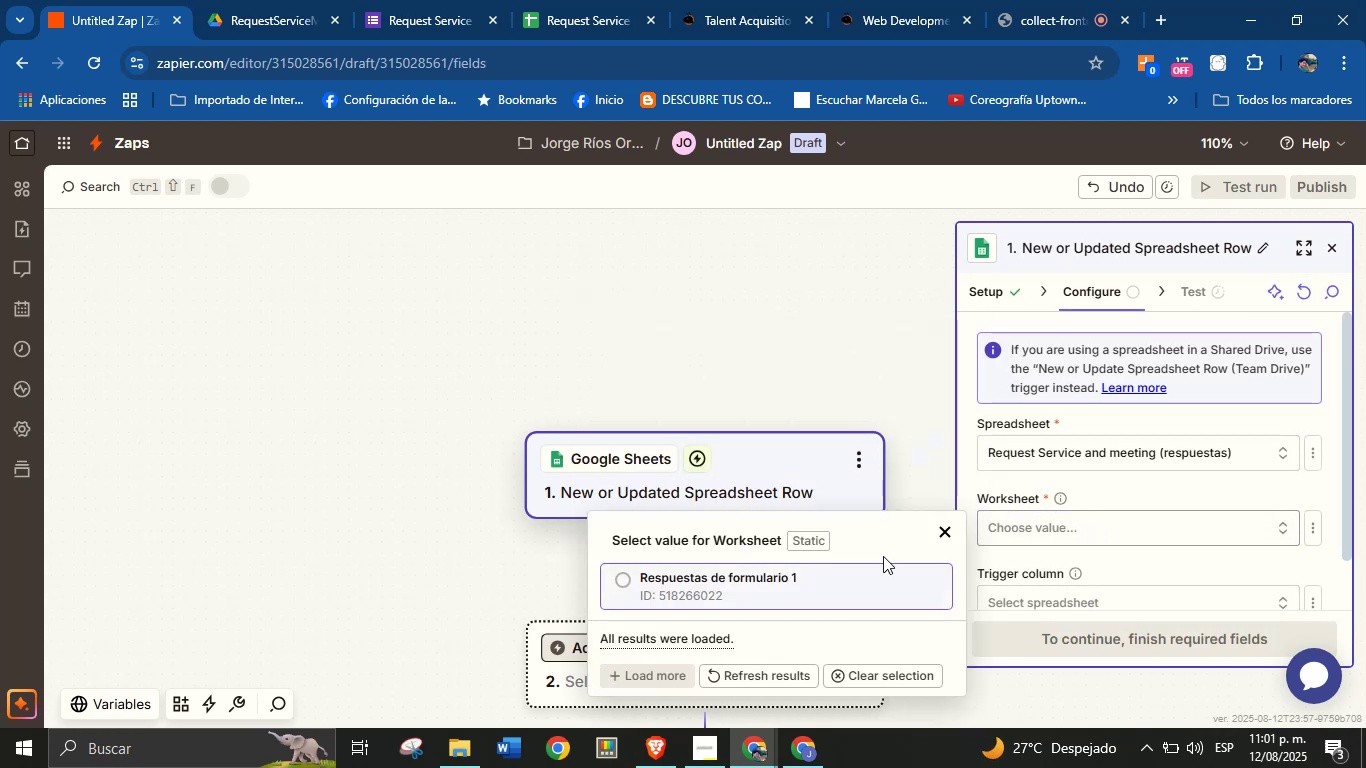 
left_click([833, 569])
 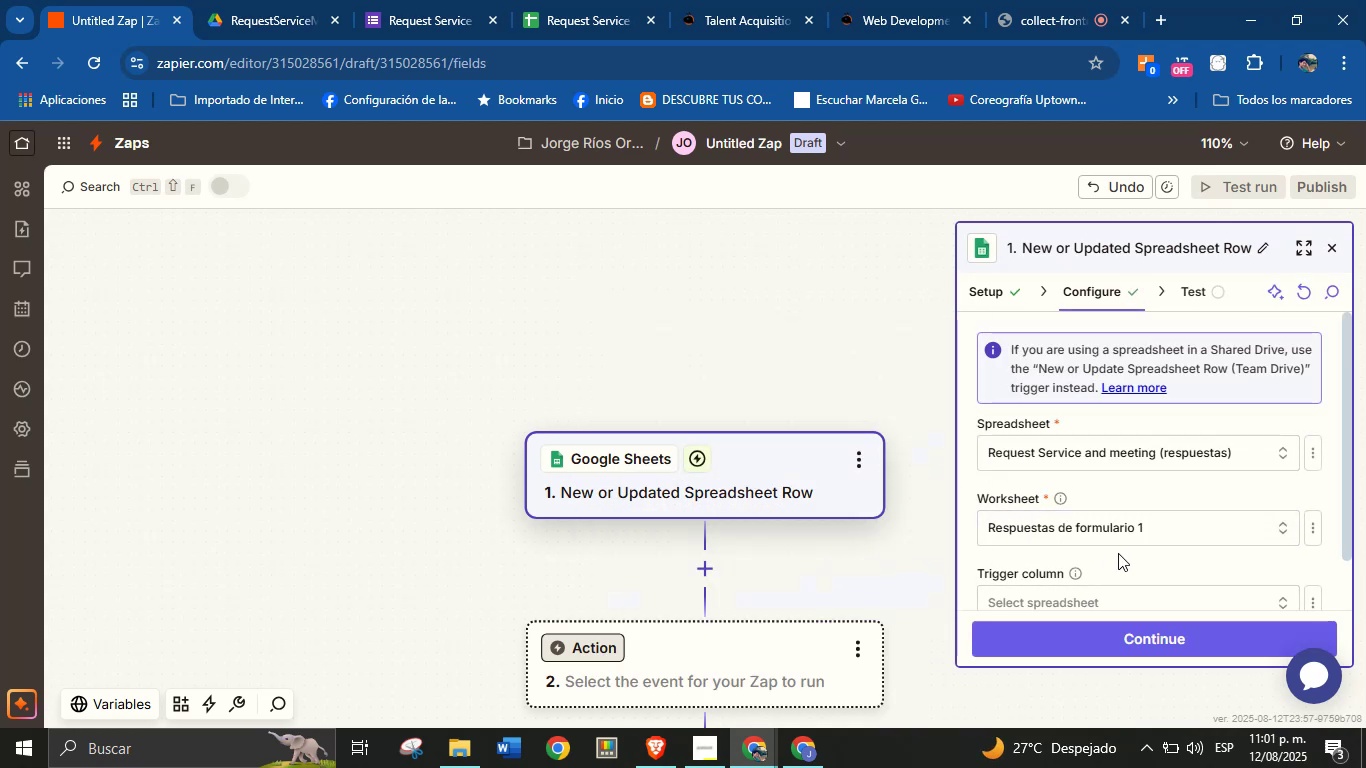 
left_click([1161, 562])
 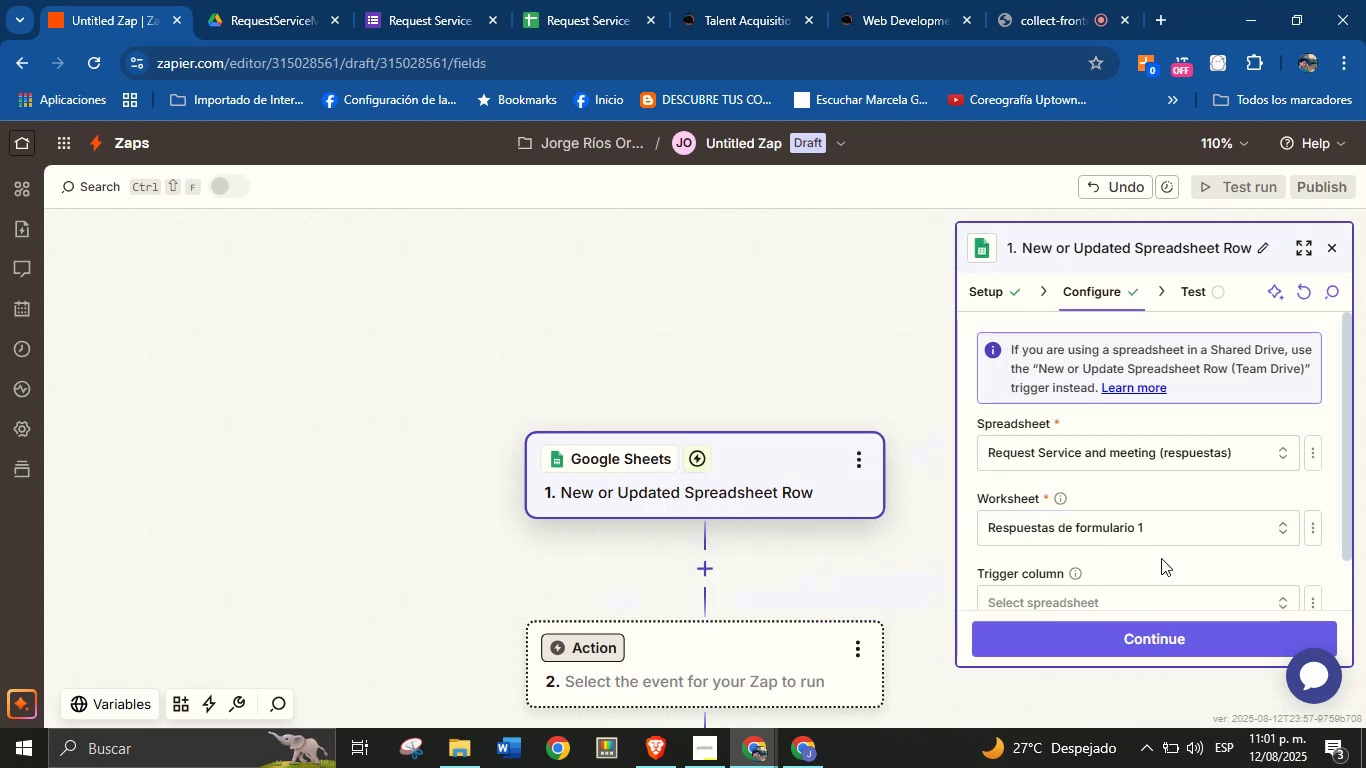 
scroll: coordinate [1146, 520], scroll_direction: none, amount: 0.0
 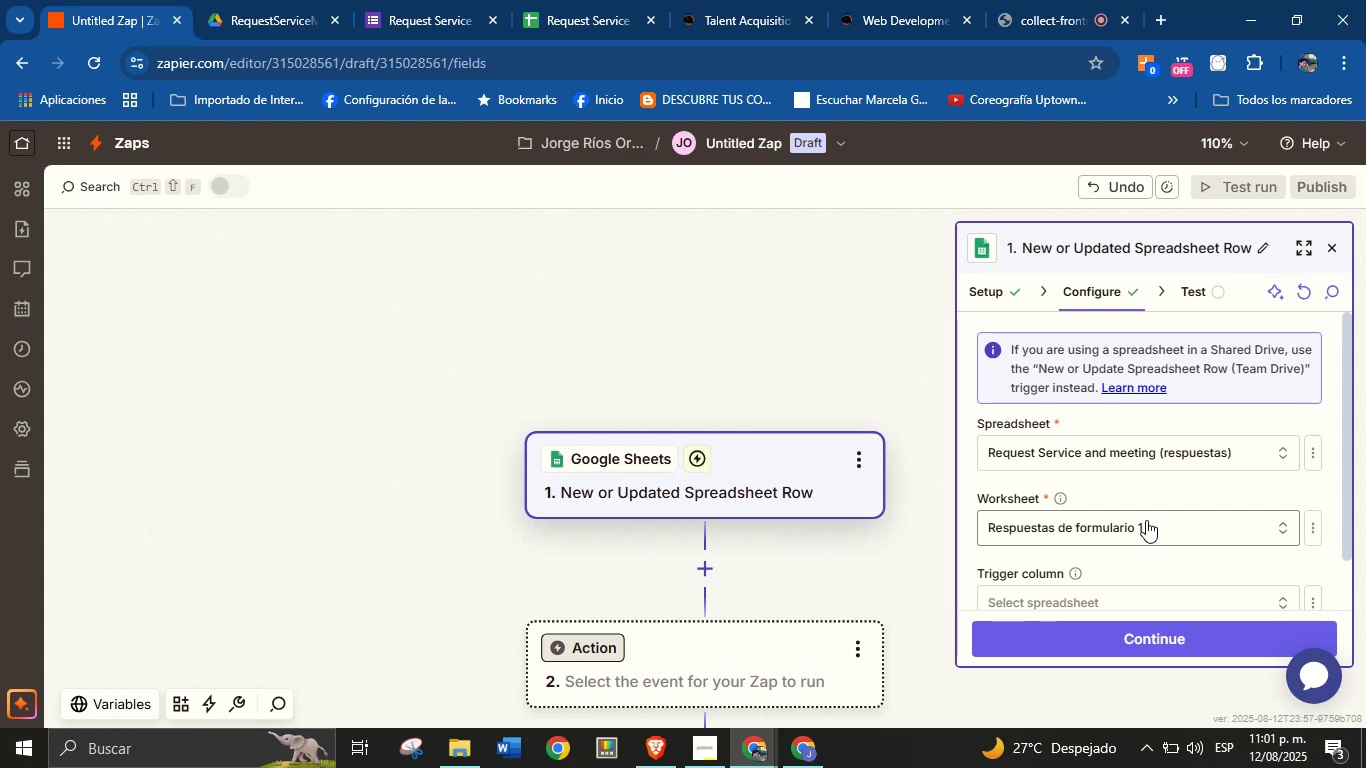 
scroll: coordinate [1146, 520], scroll_direction: down, amount: 2.0
 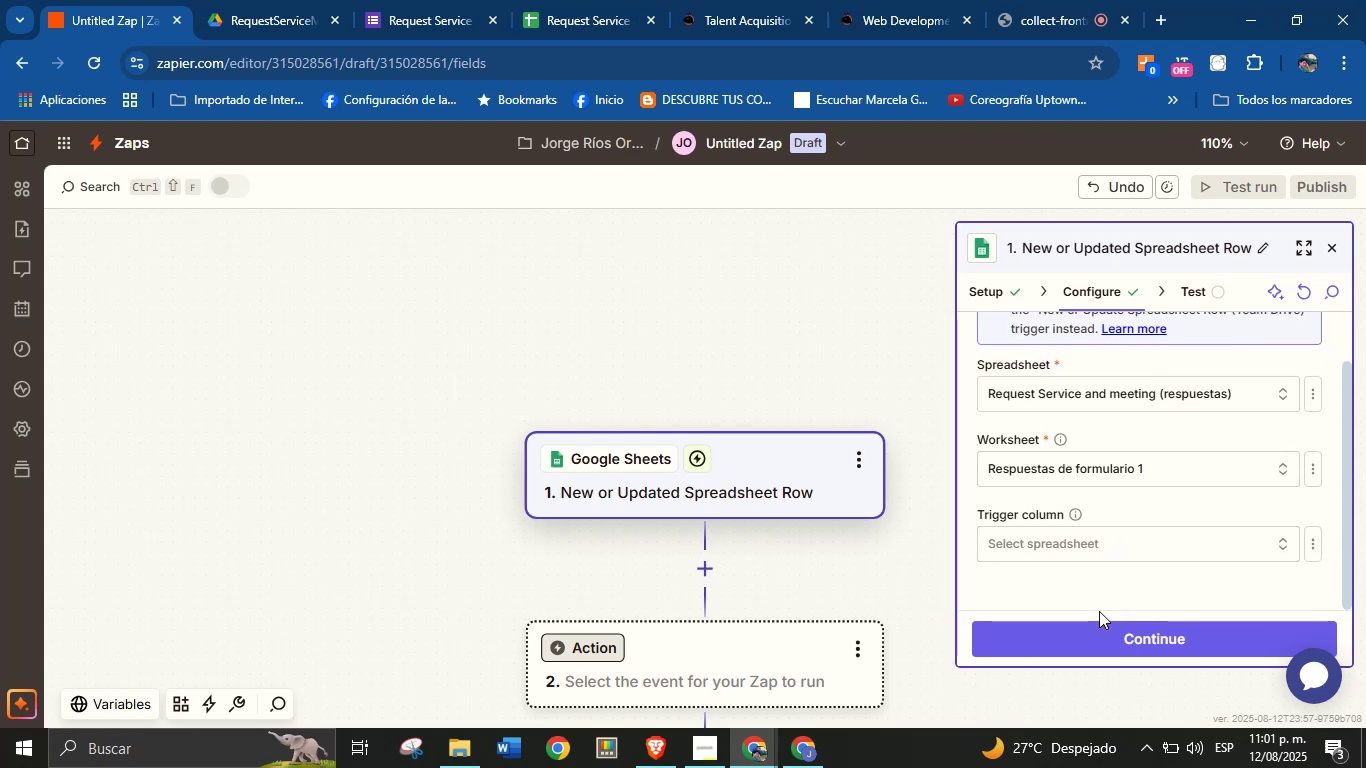 
left_click([1098, 624])
 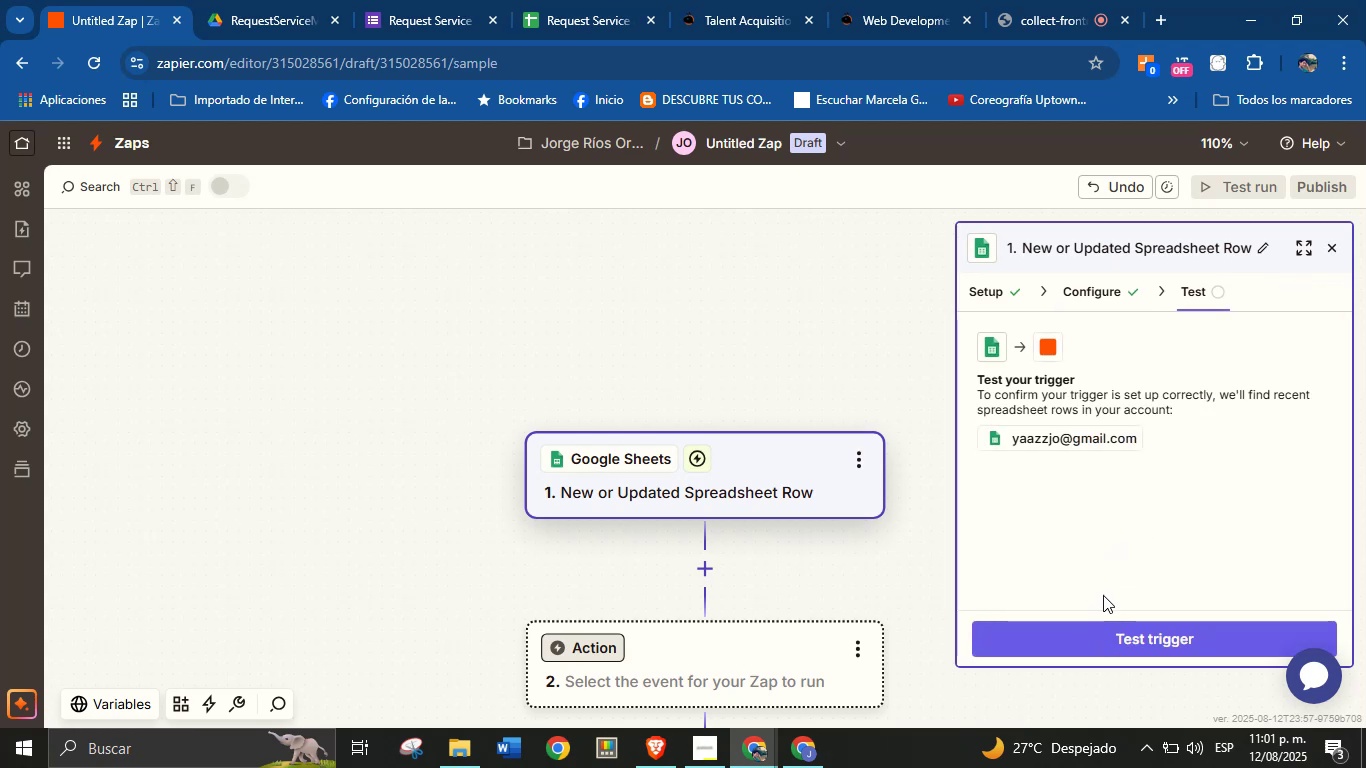 
wait(5.11)
 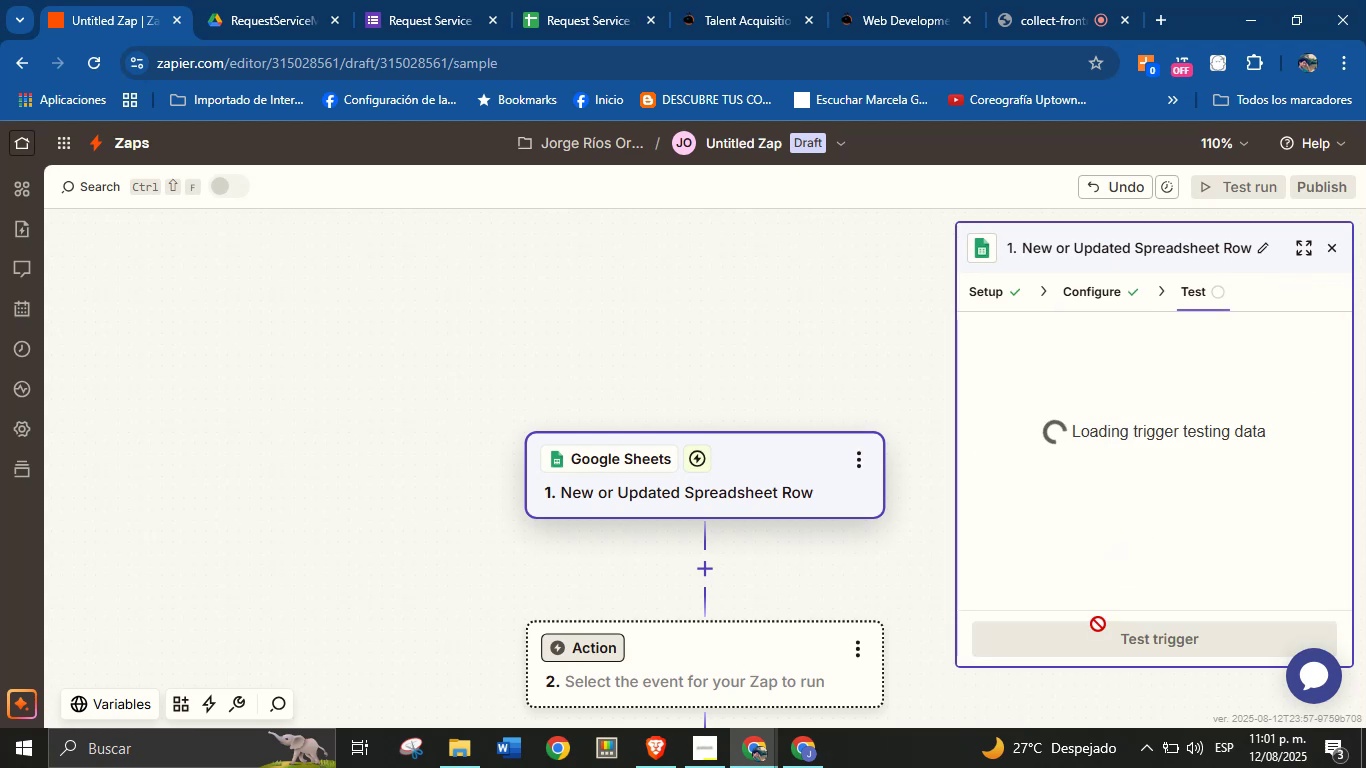 
left_click([1103, 630])
 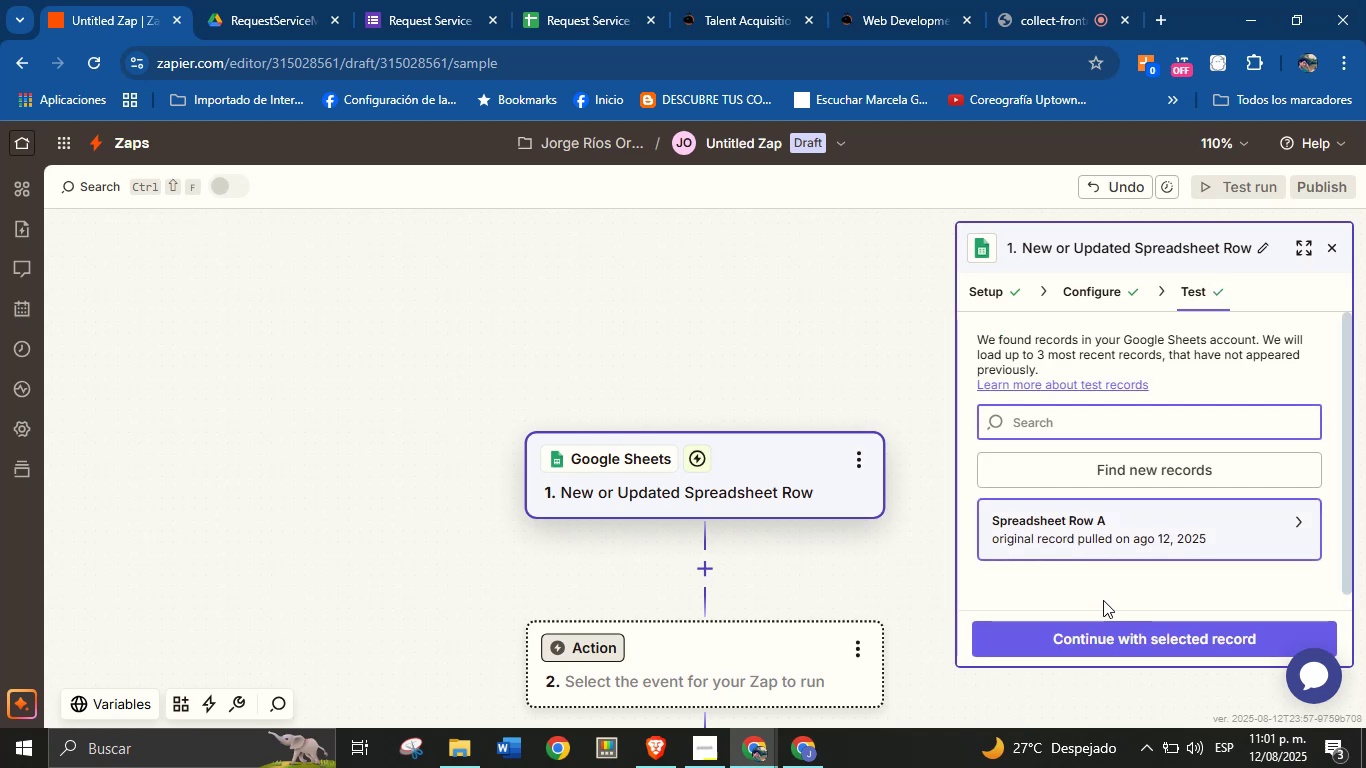 
left_click([1103, 635])
 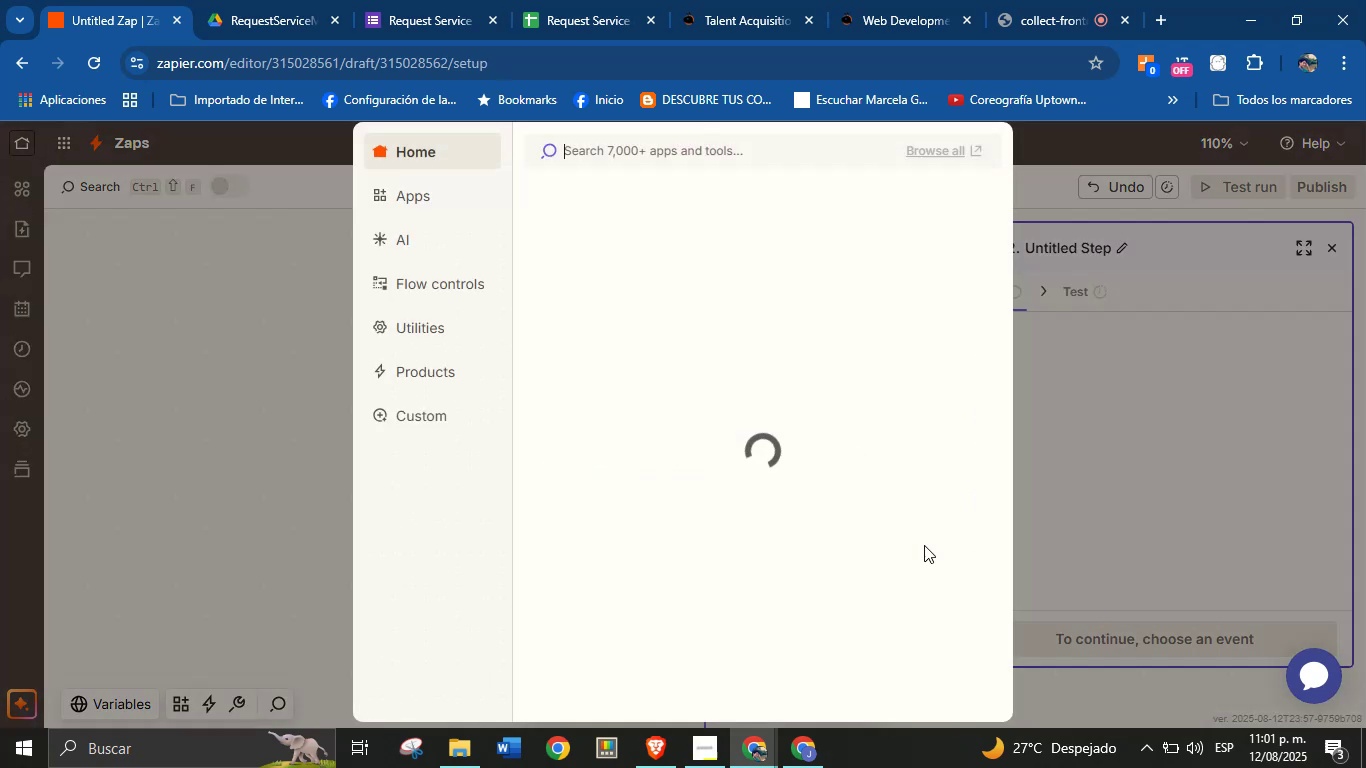 
mouse_move([822, 455])
 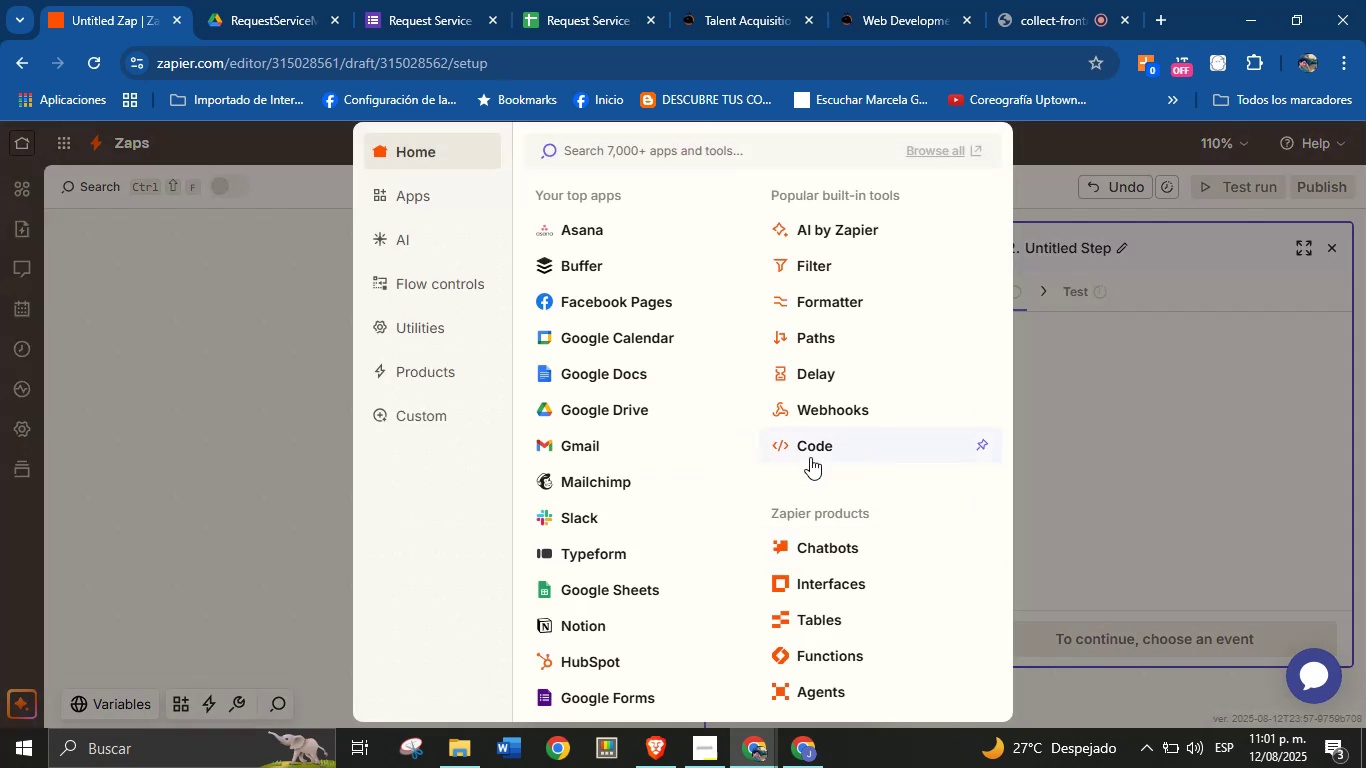 
mouse_move([723, 418])
 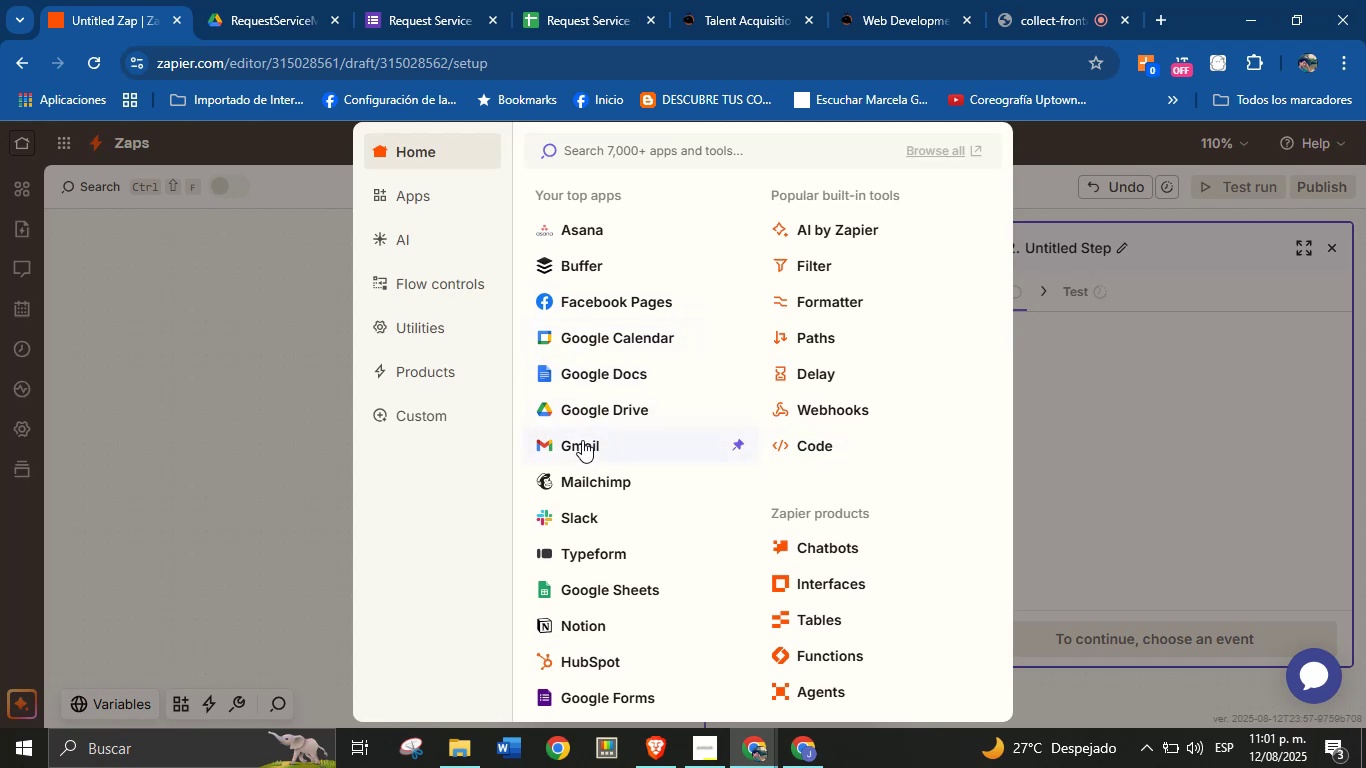 
left_click([584, 443])
 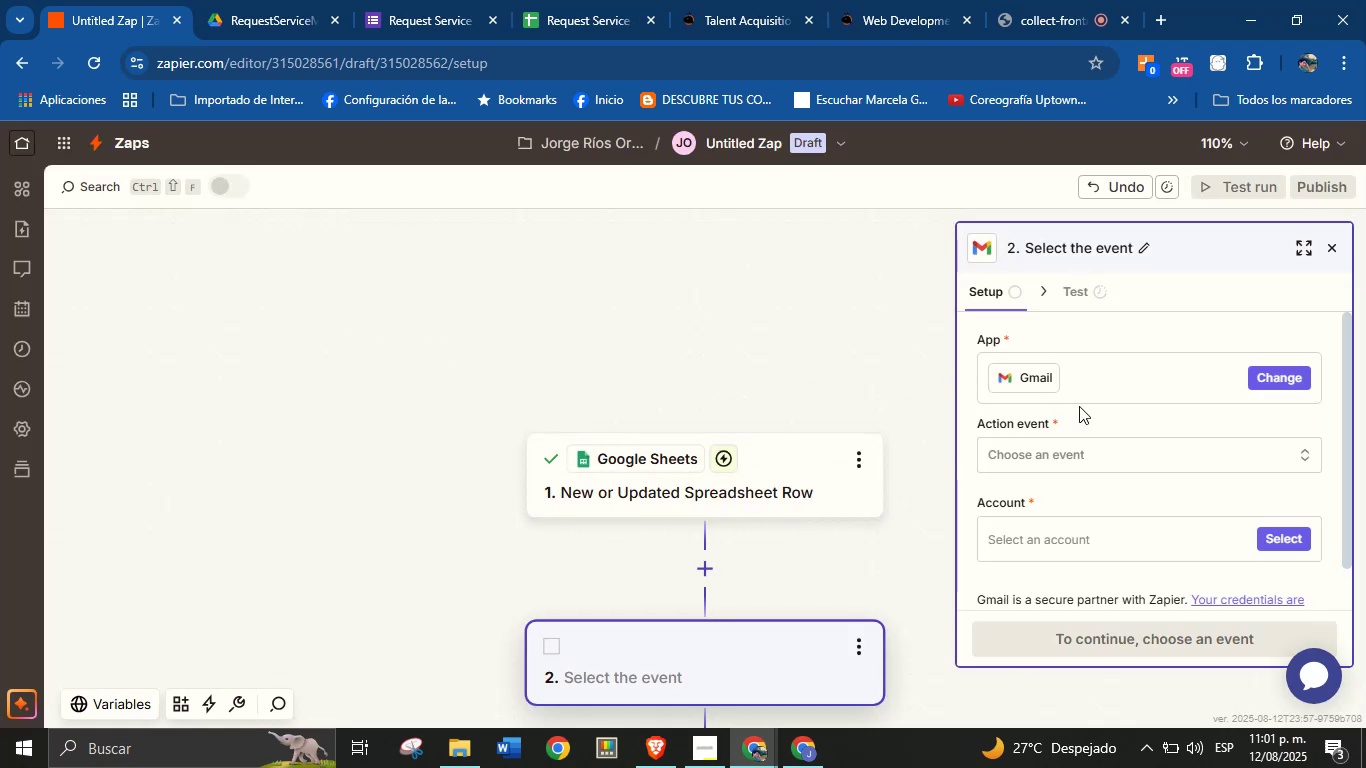 
left_click([1086, 453])
 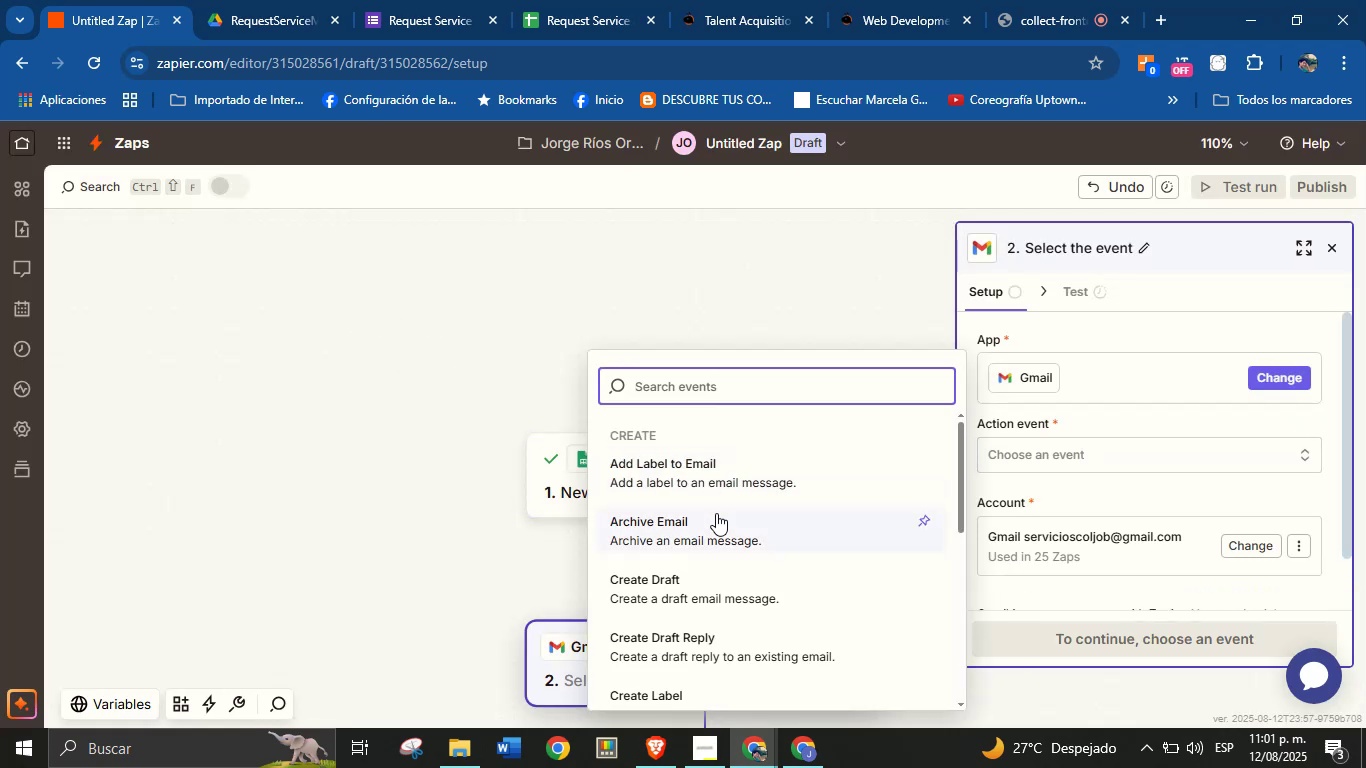 
type(send)
 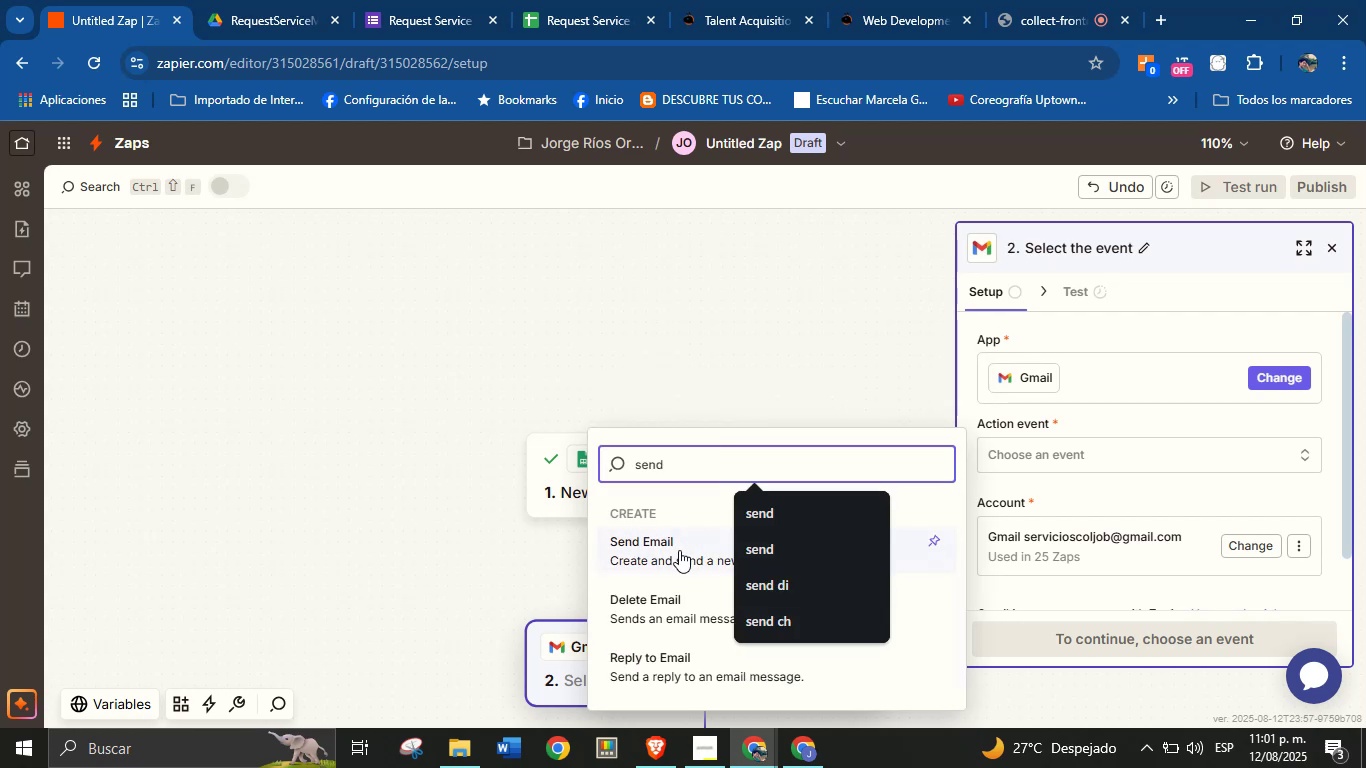 
left_click([688, 551])
 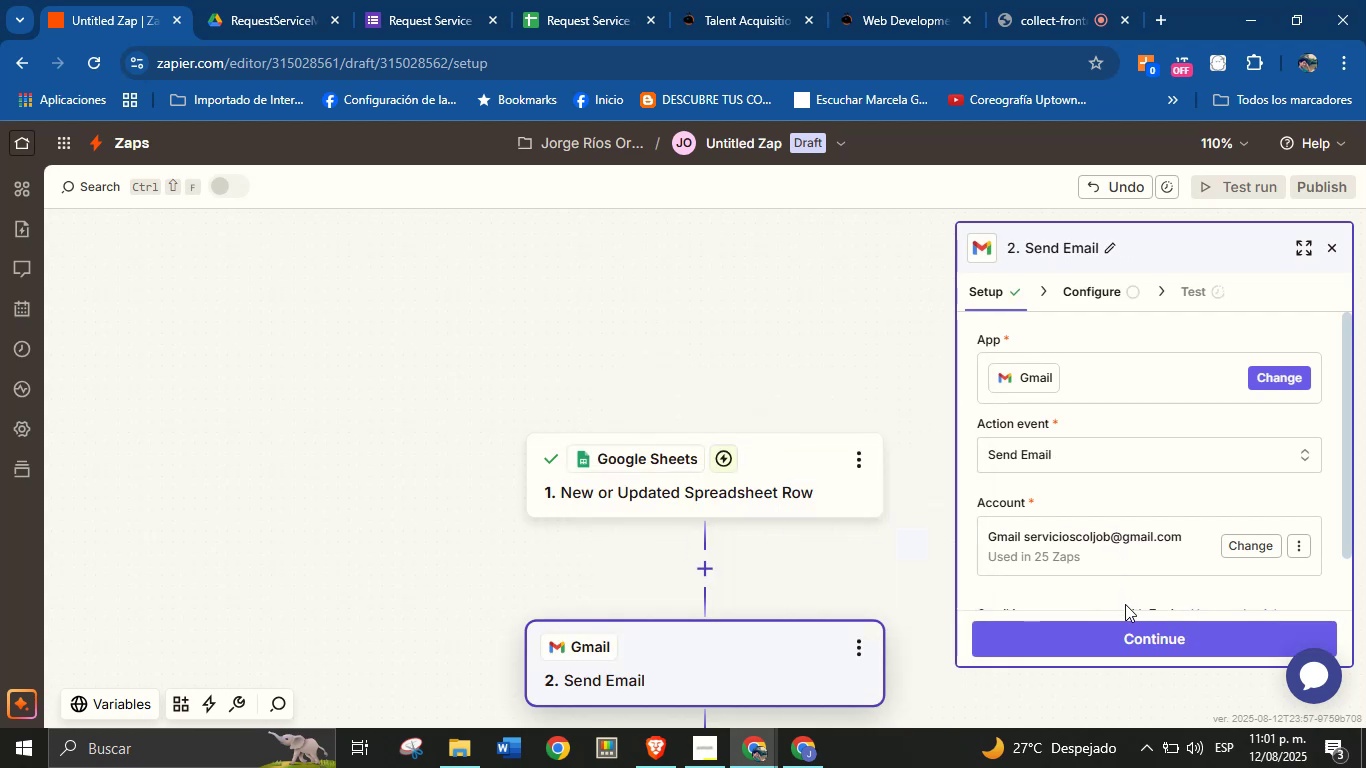 
scroll: coordinate [1125, 558], scroll_direction: down, amount: 1.0
 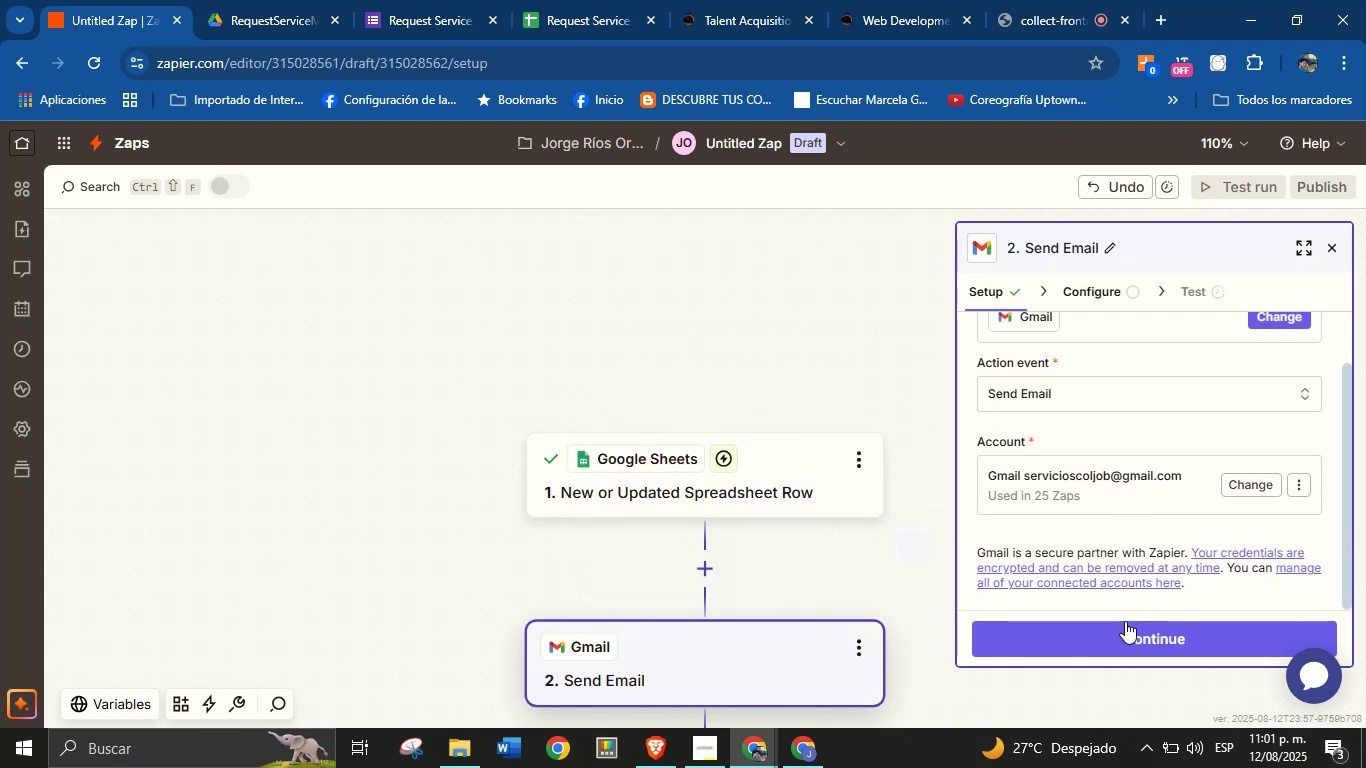 
left_click([1125, 625])
 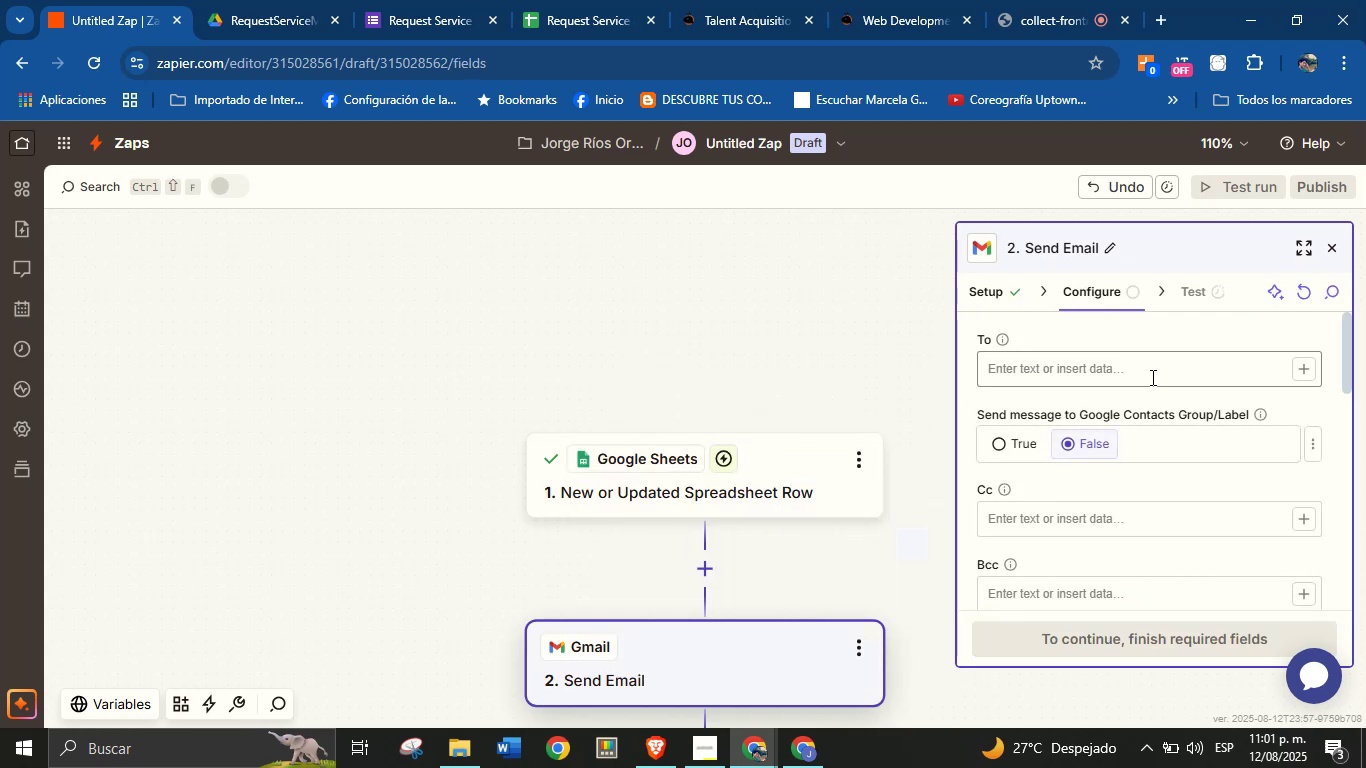 
left_click([1151, 376])
 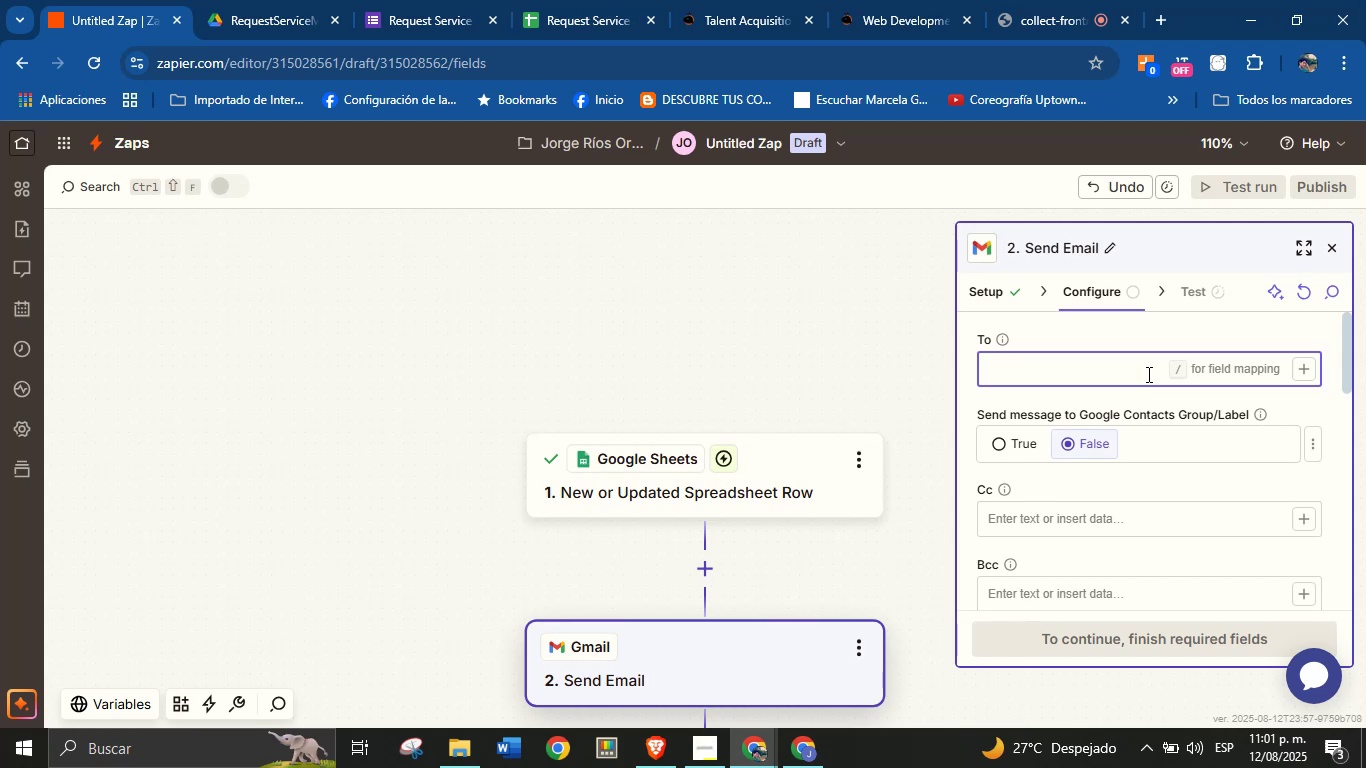 
type(jorge.fl)
key(Backspace)
key(Backspace)
type(coljob)
 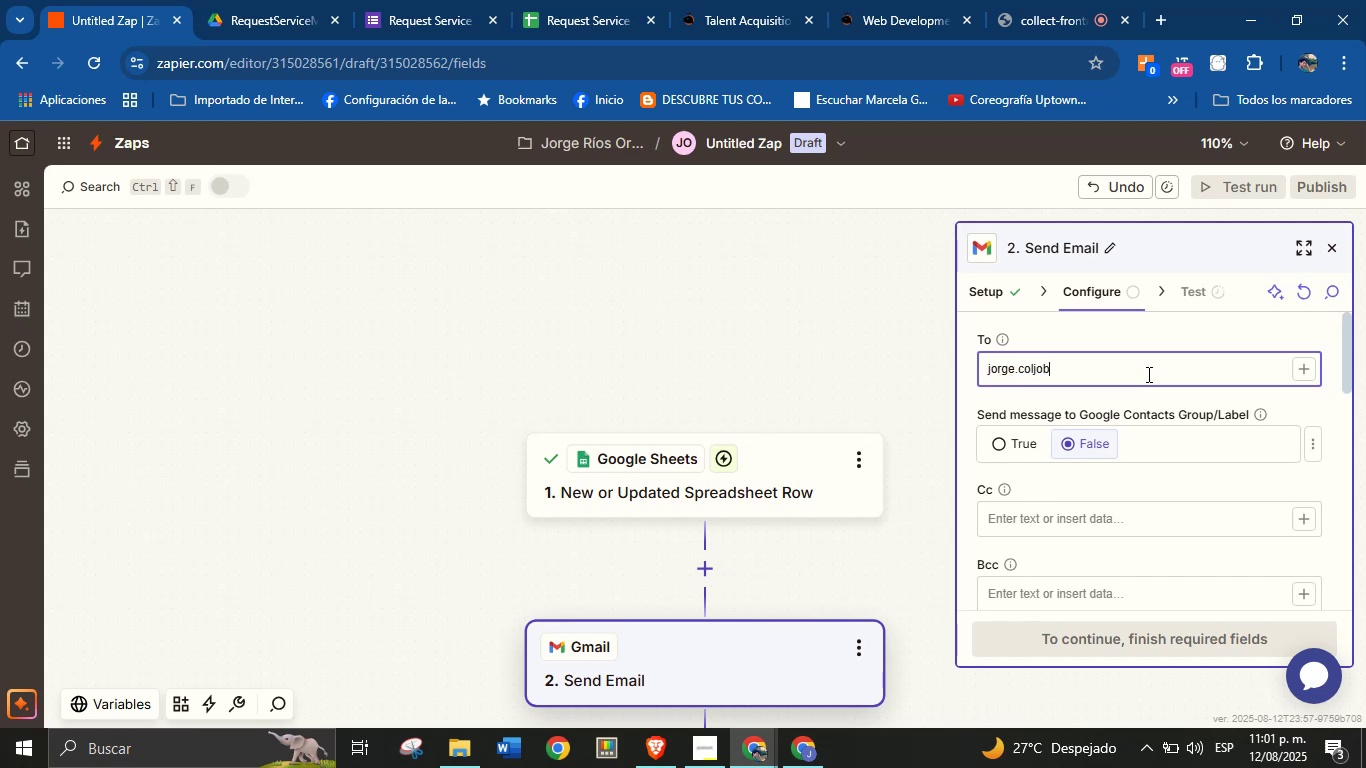 
key(Control+ControlLeft)
 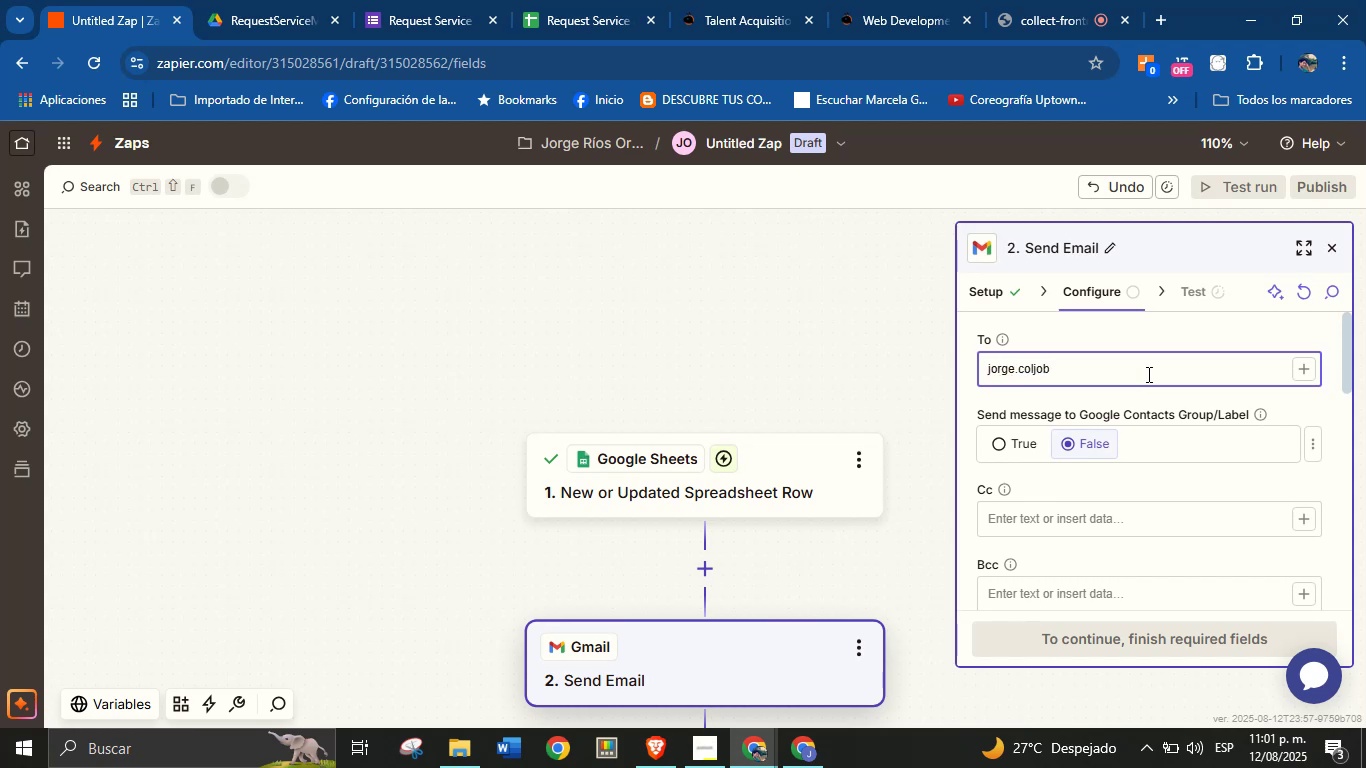 
key(Alt+Control+AltRight)
 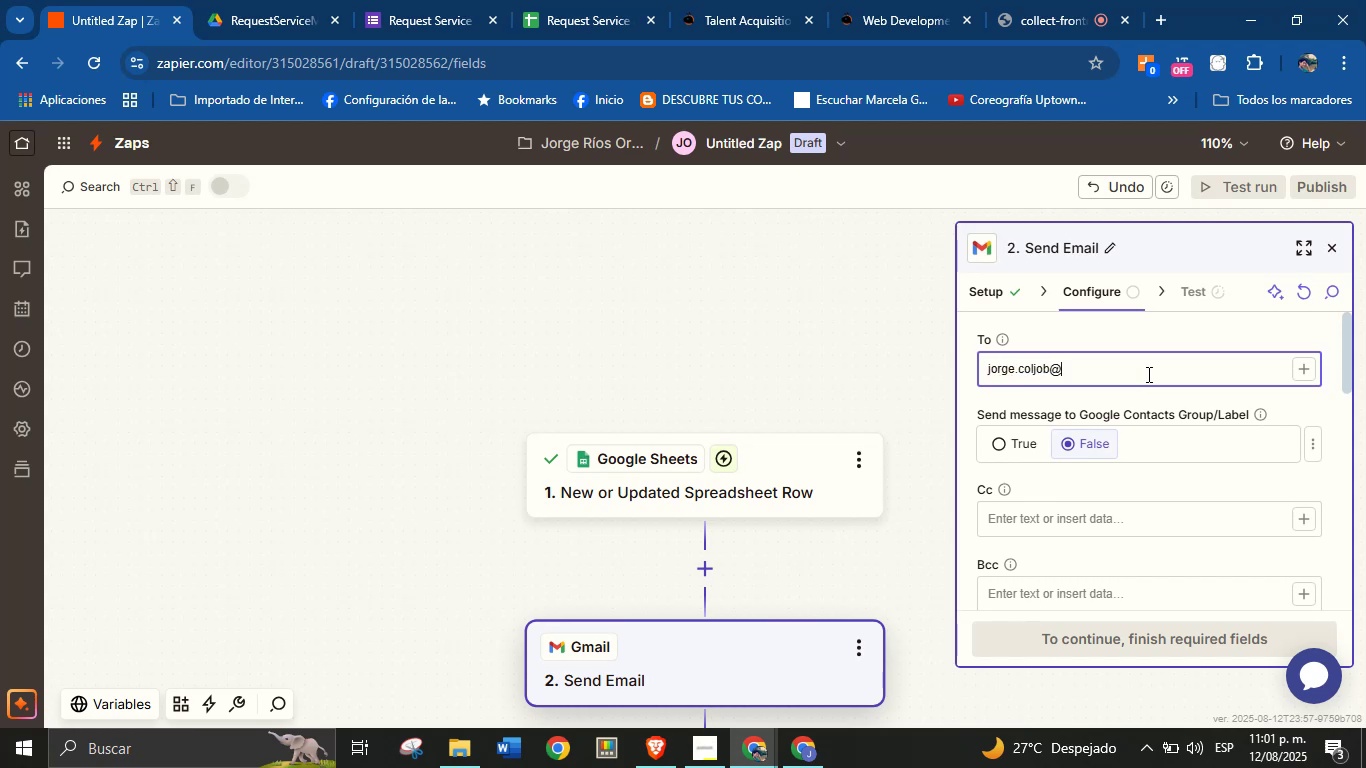 
key(Alt+Control+Q)
 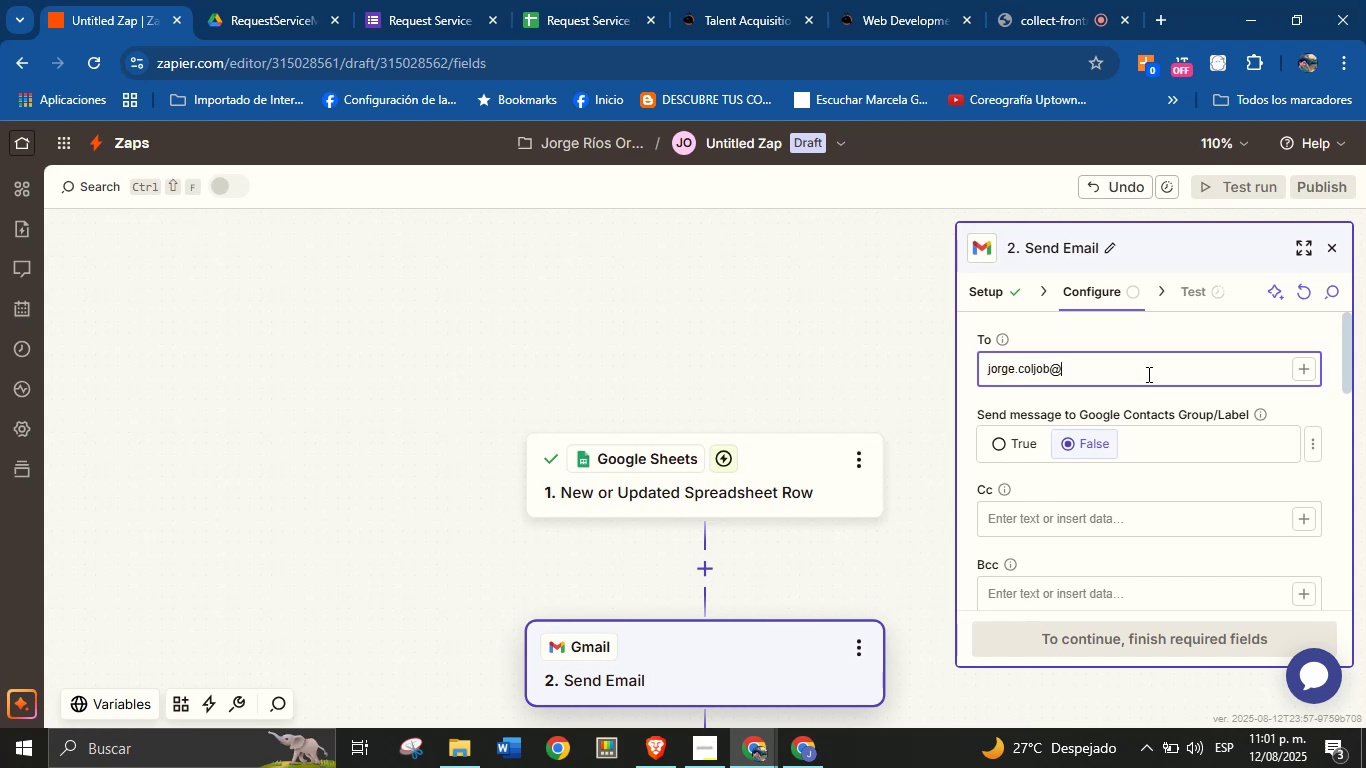 
type(gmail.com)
 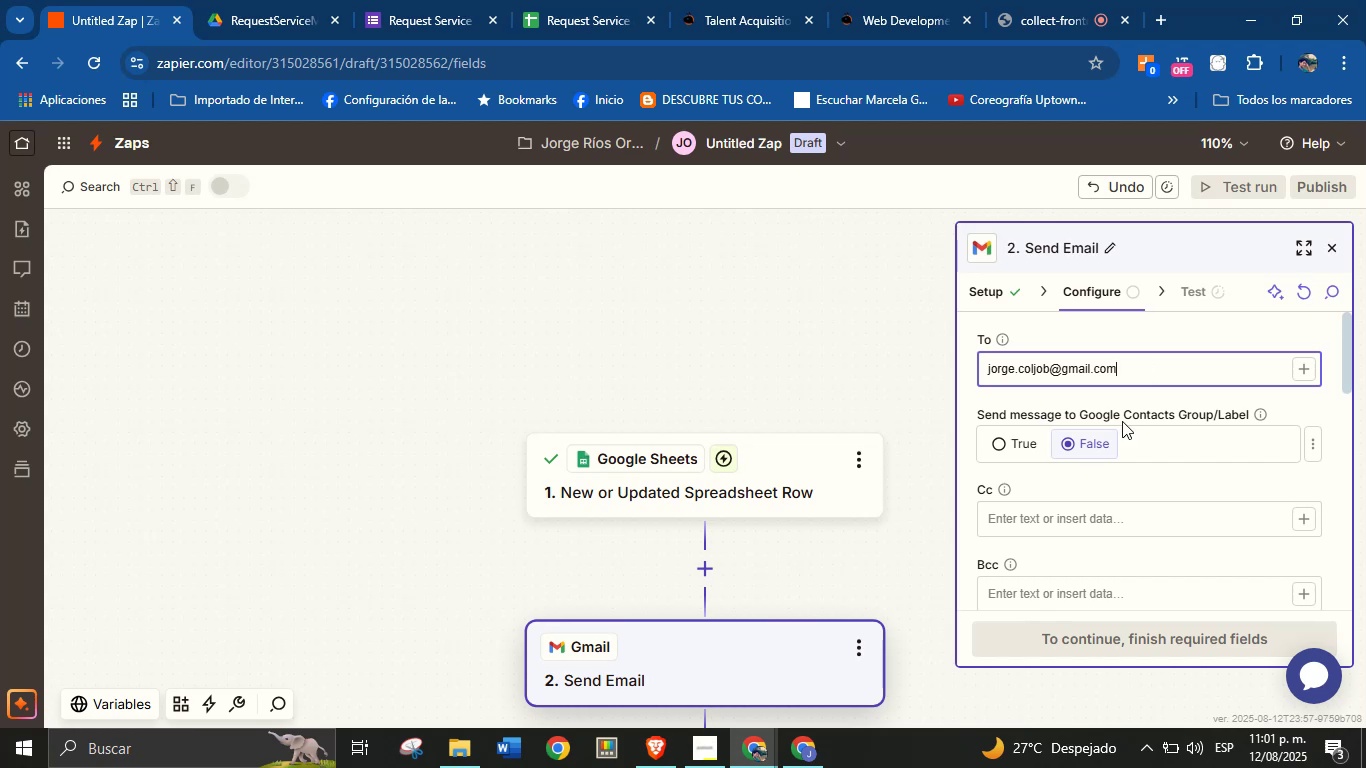 
scroll: coordinate [1108, 538], scroll_direction: down, amount: 3.0
 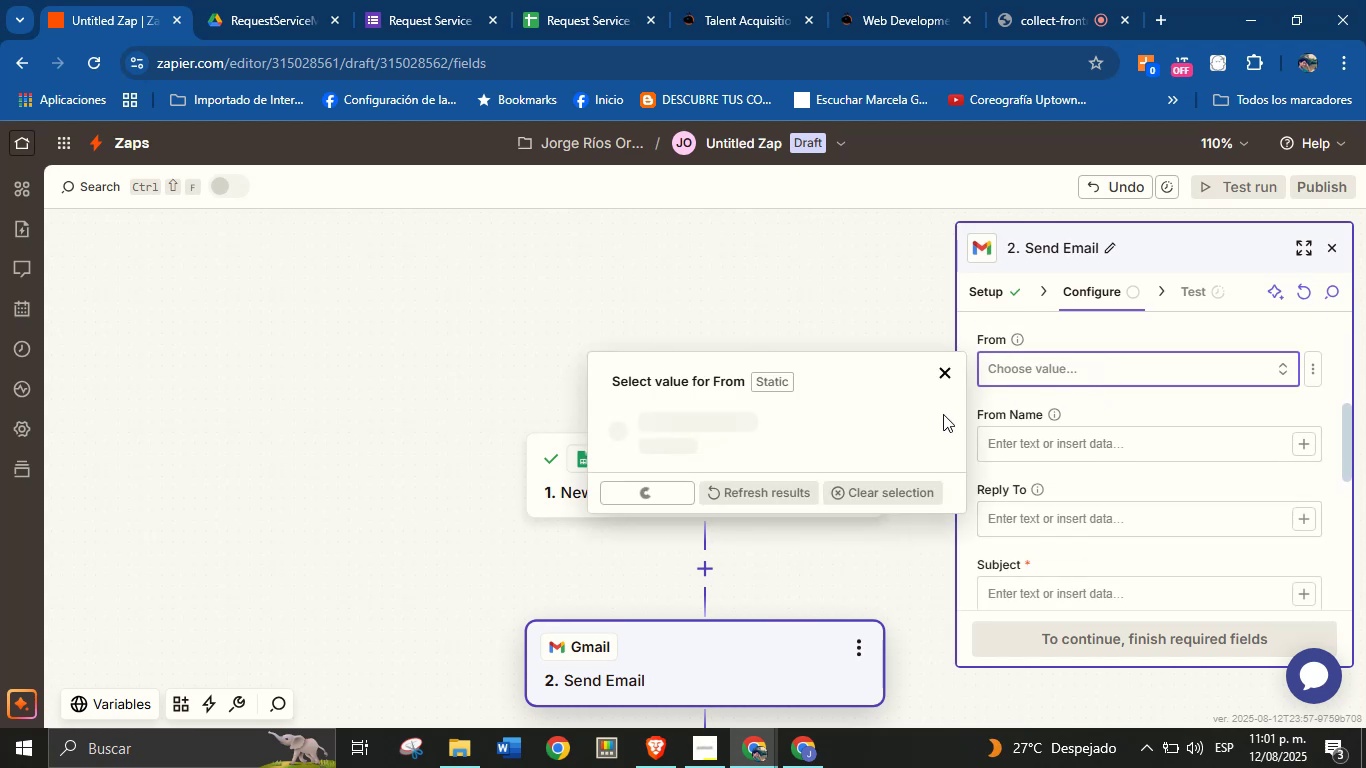 
left_click([704, 426])
 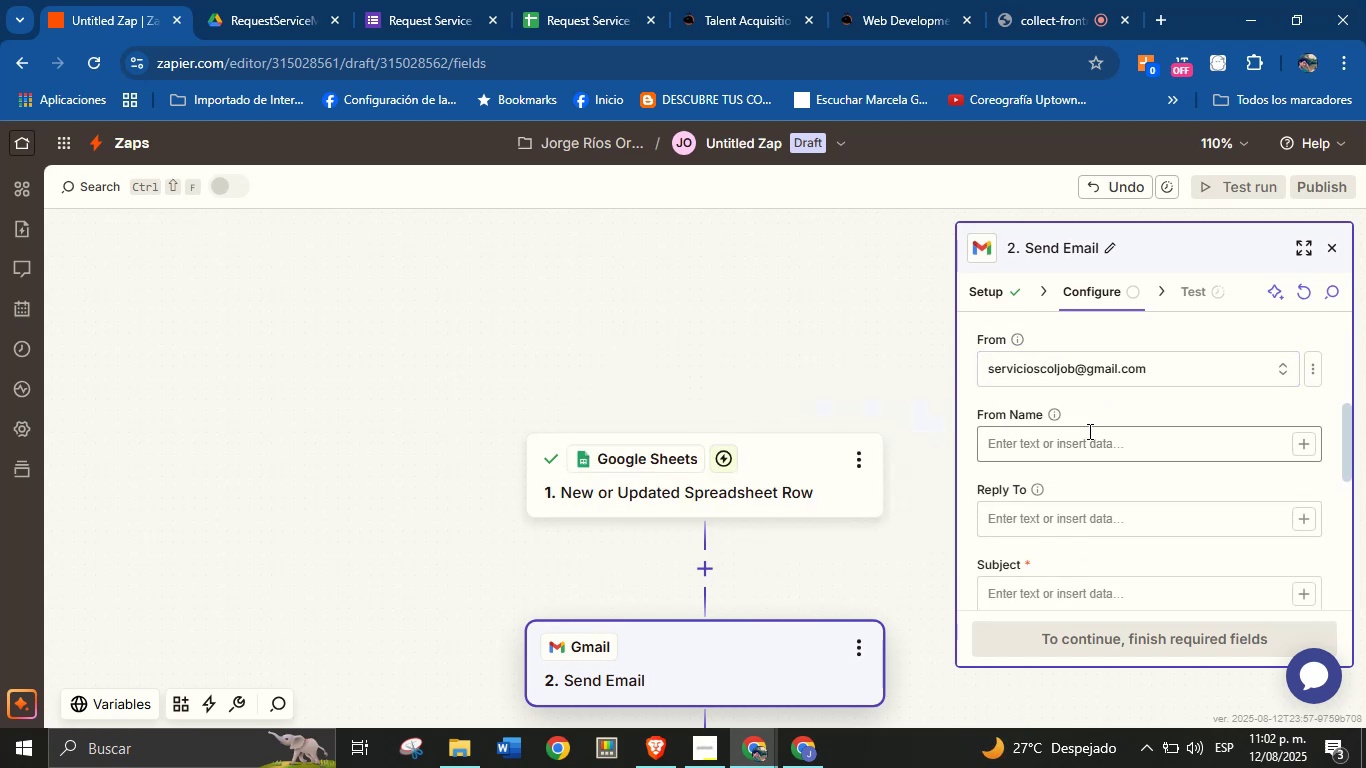 
left_click([1089, 437])
 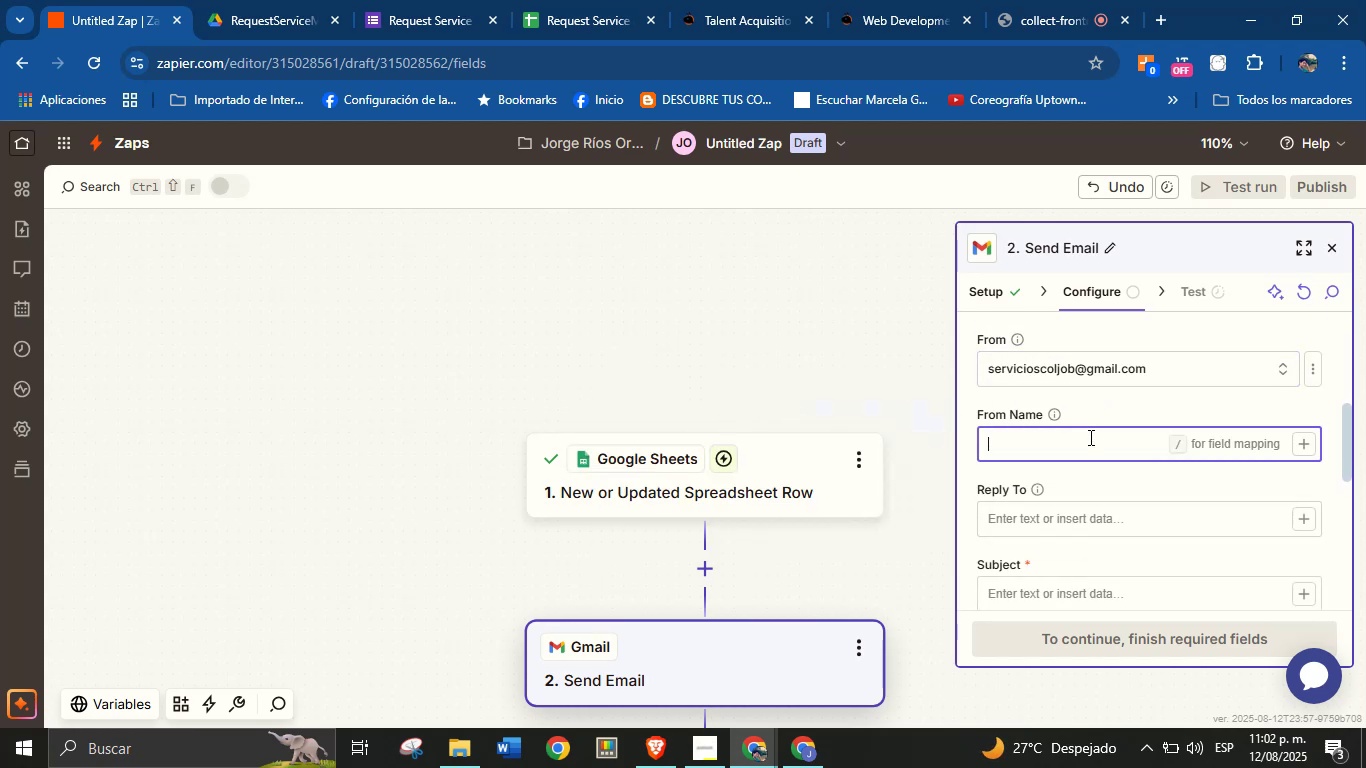 
type(Jorge from ColJob)
 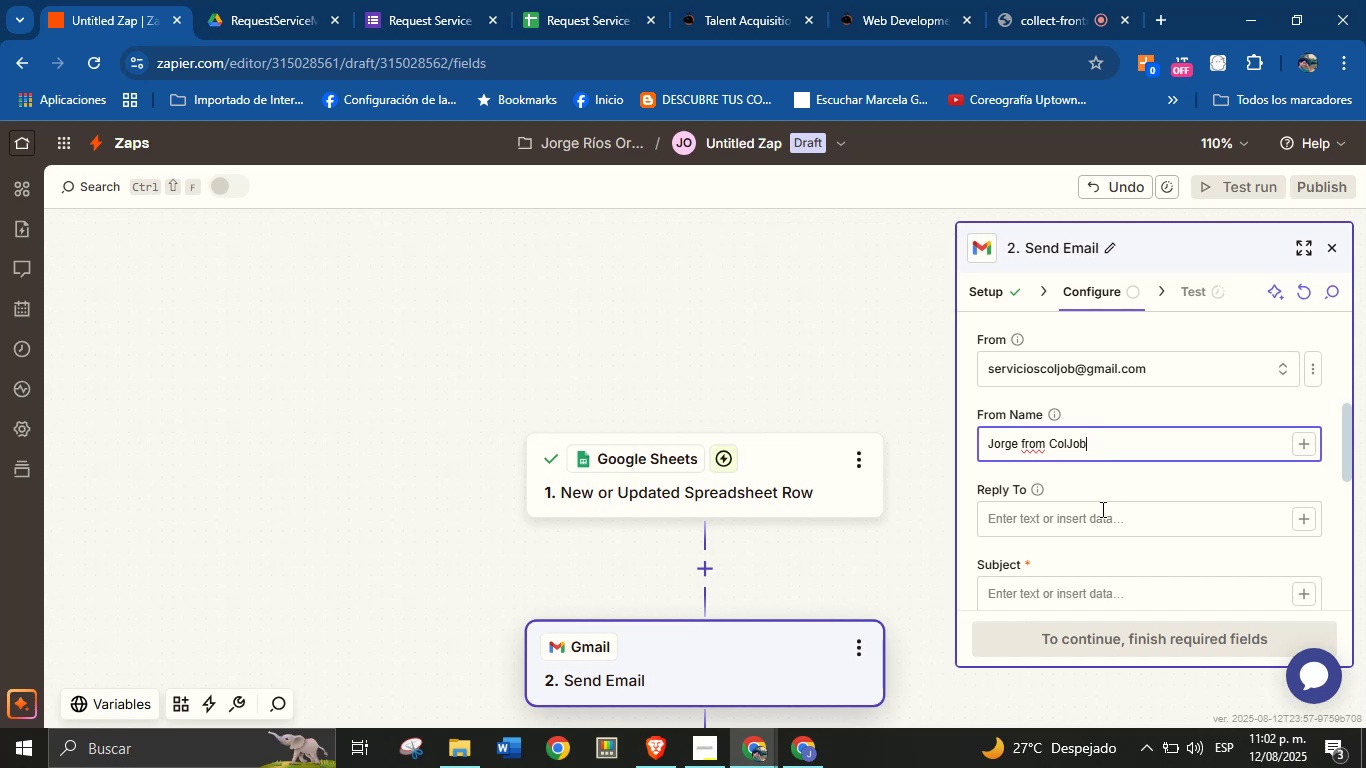 
left_click([1103, 603])
 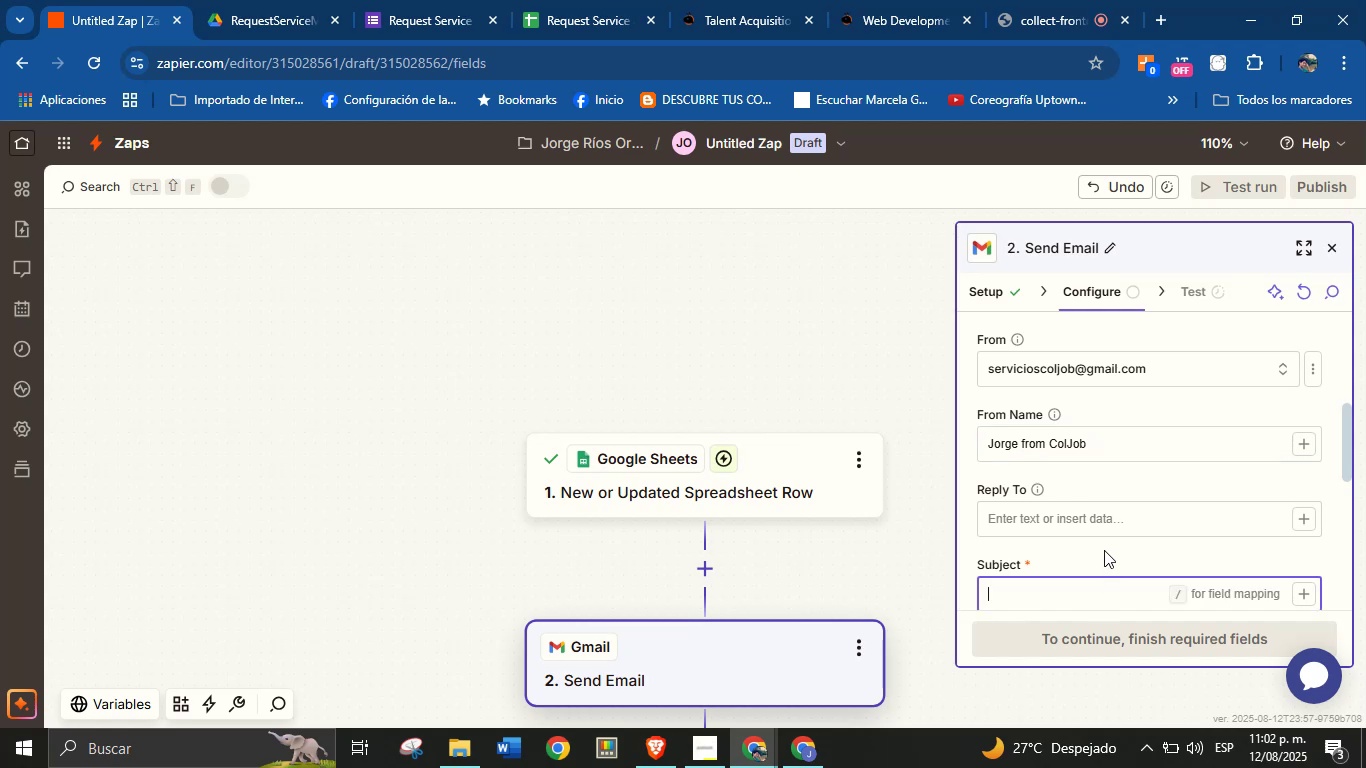 
scroll: coordinate [1102, 517], scroll_direction: down, amount: 3.0
 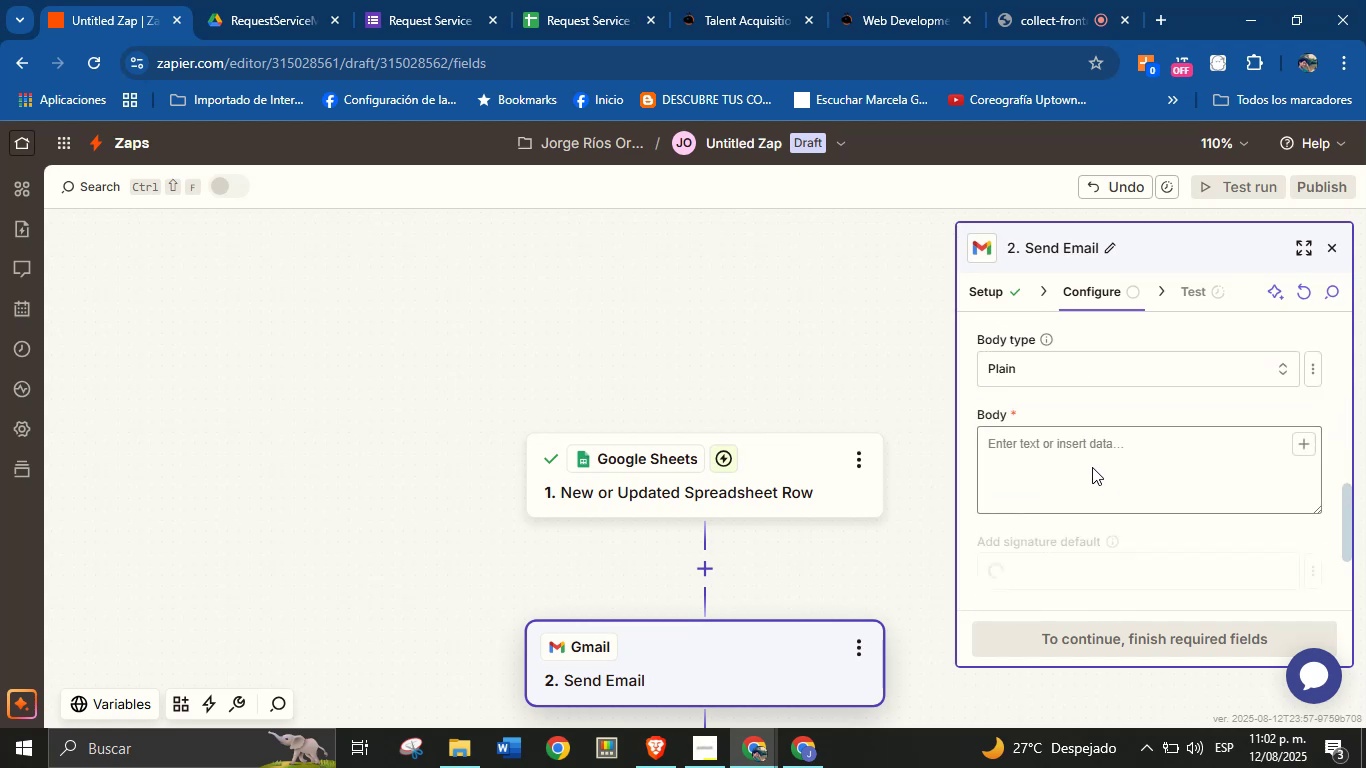 
scroll: coordinate [1090, 458], scroll_direction: up, amount: 1.0
 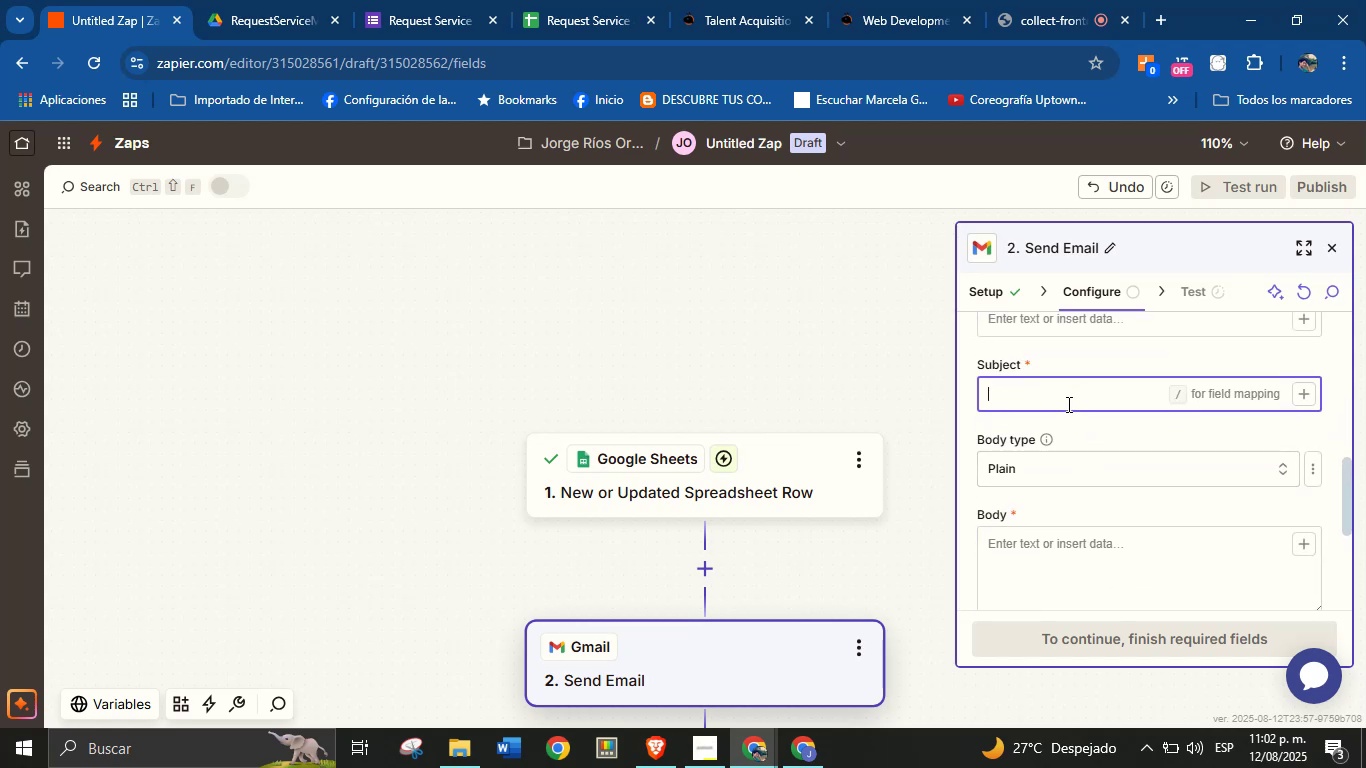 
type(New request service)
 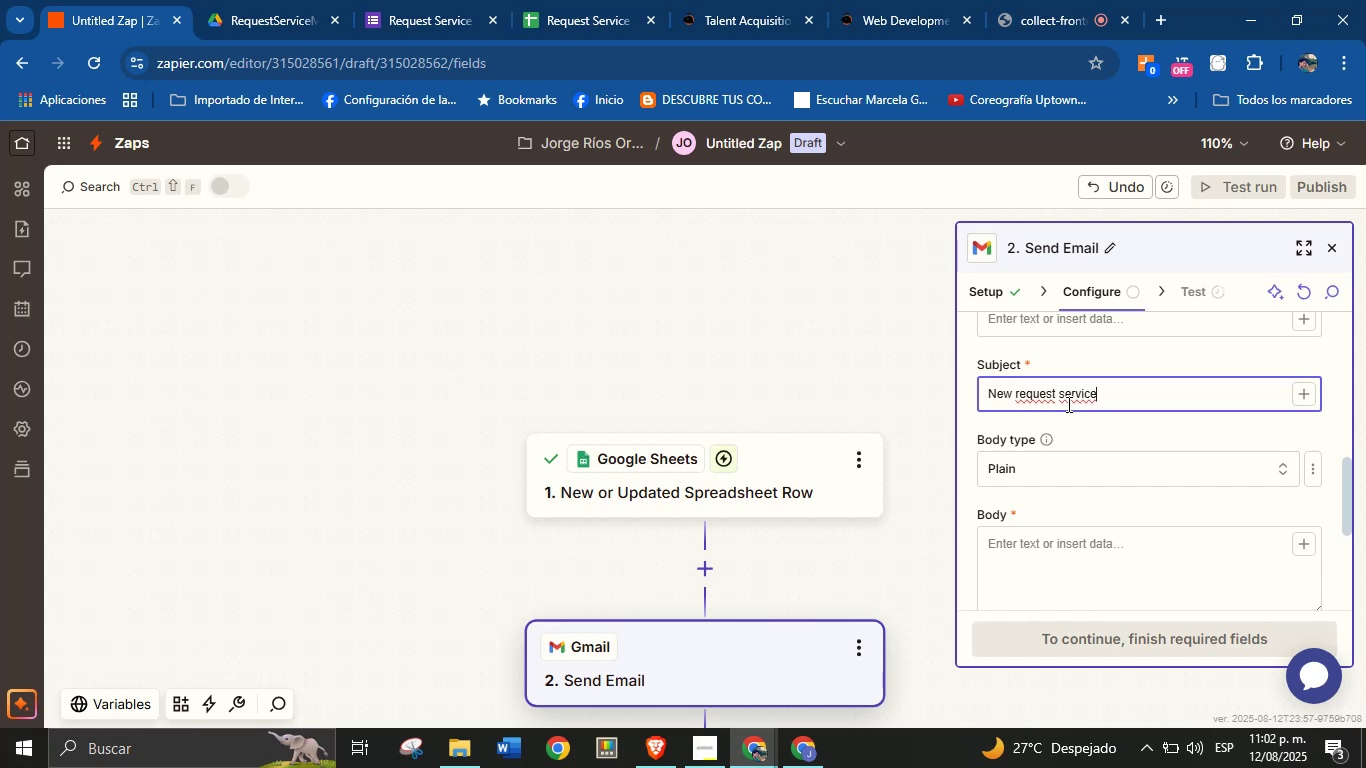 
key(Space)
 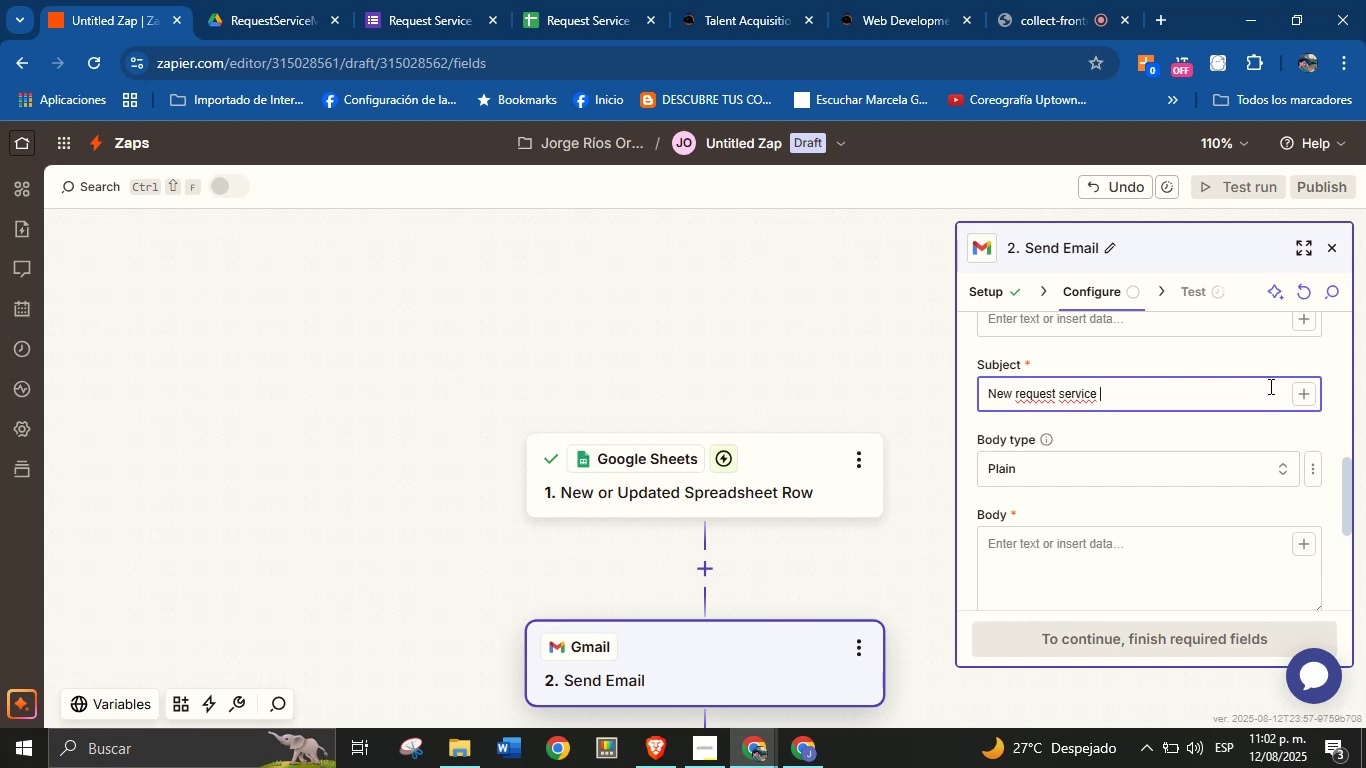 
left_click([1296, 394])
 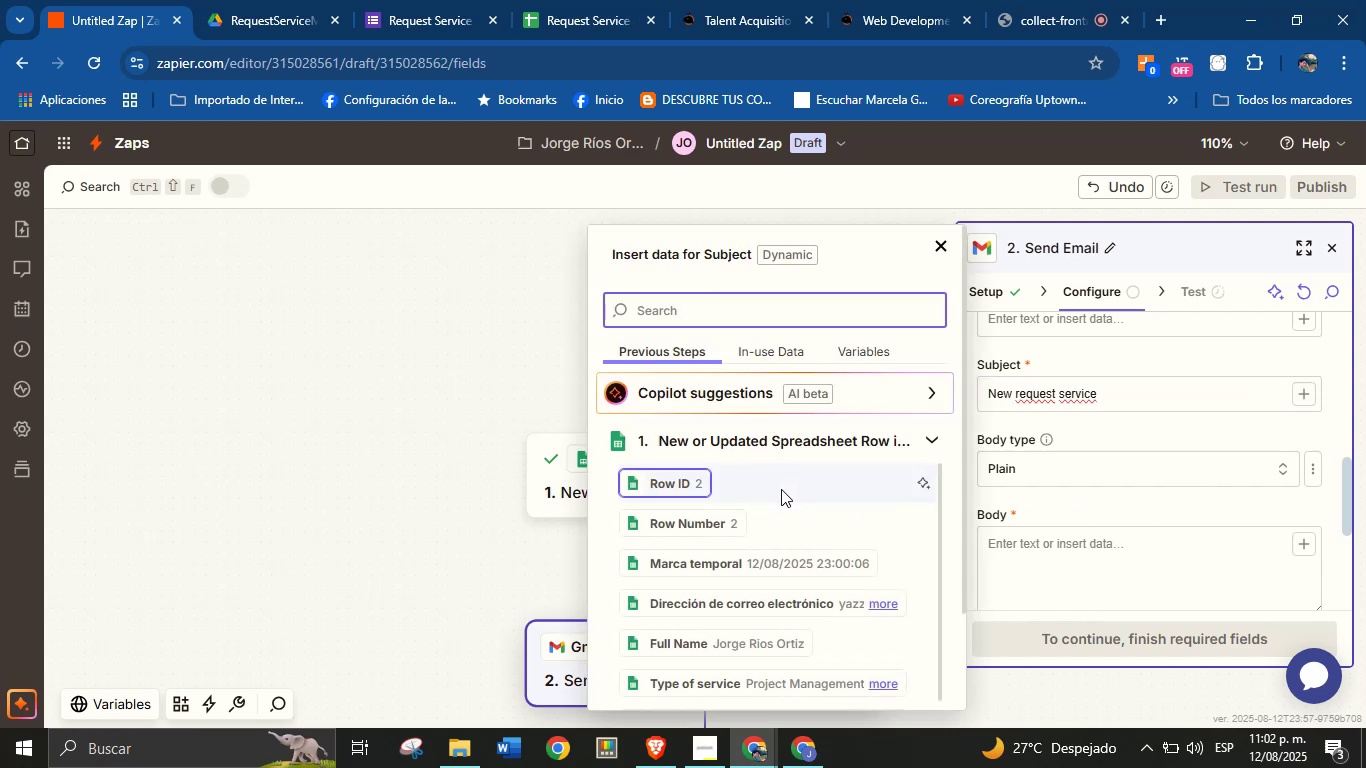 
scroll: coordinate [787, 574], scroll_direction: down, amount: 2.0
 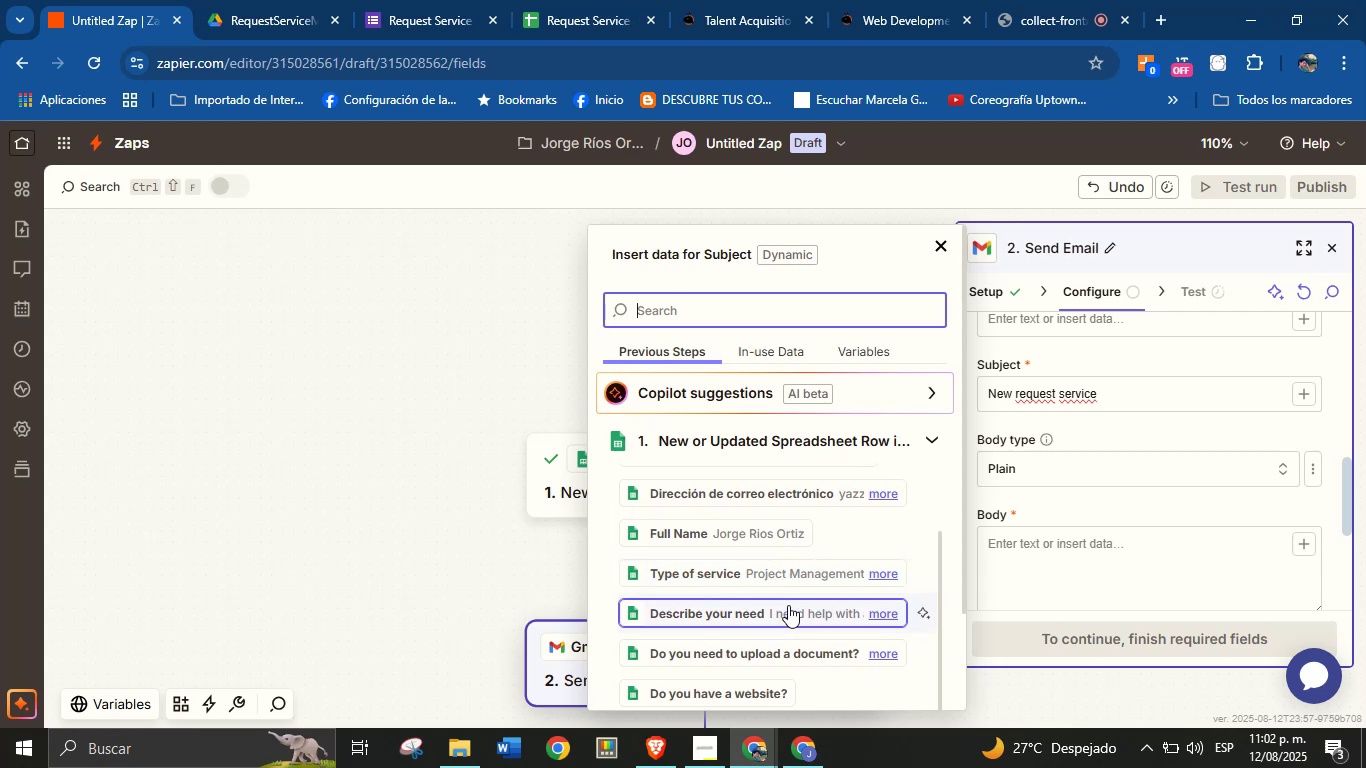 
left_click([792, 582])
 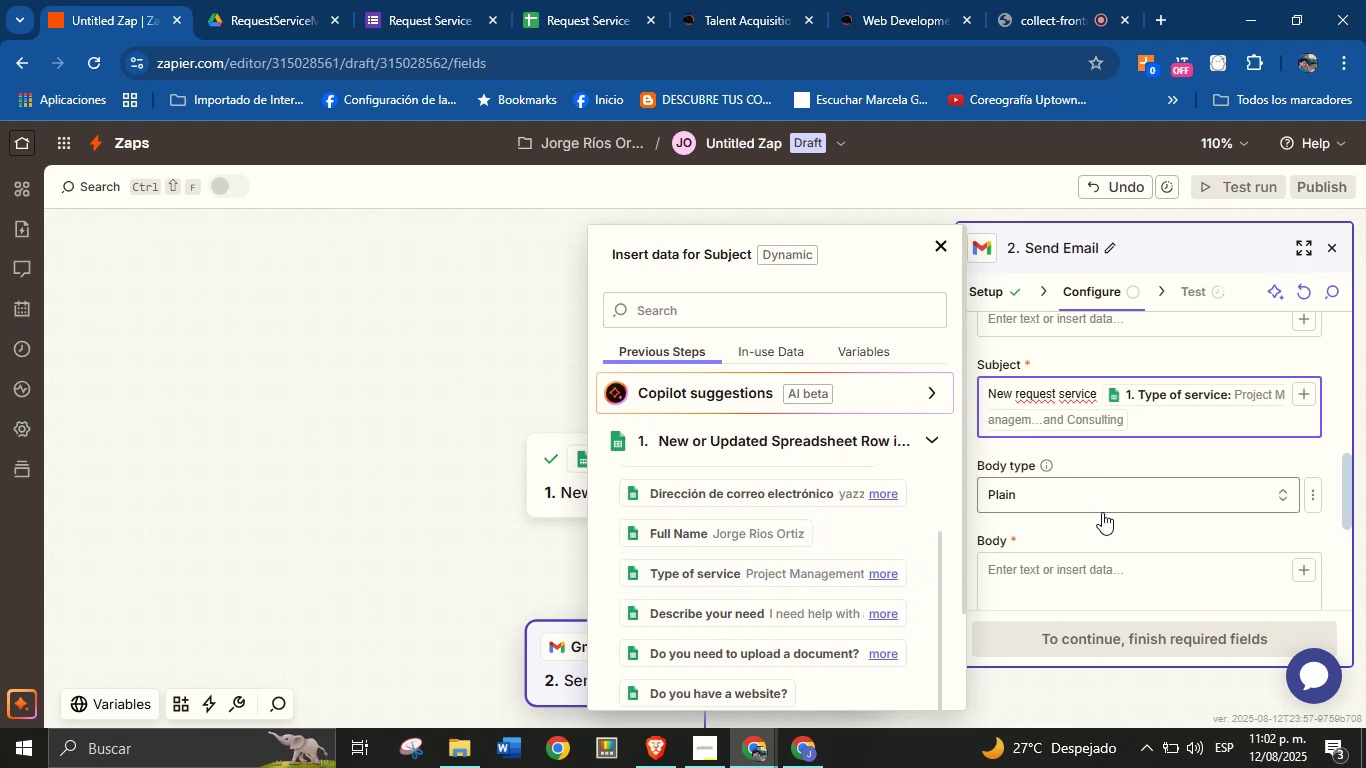 
left_click([1087, 526])
 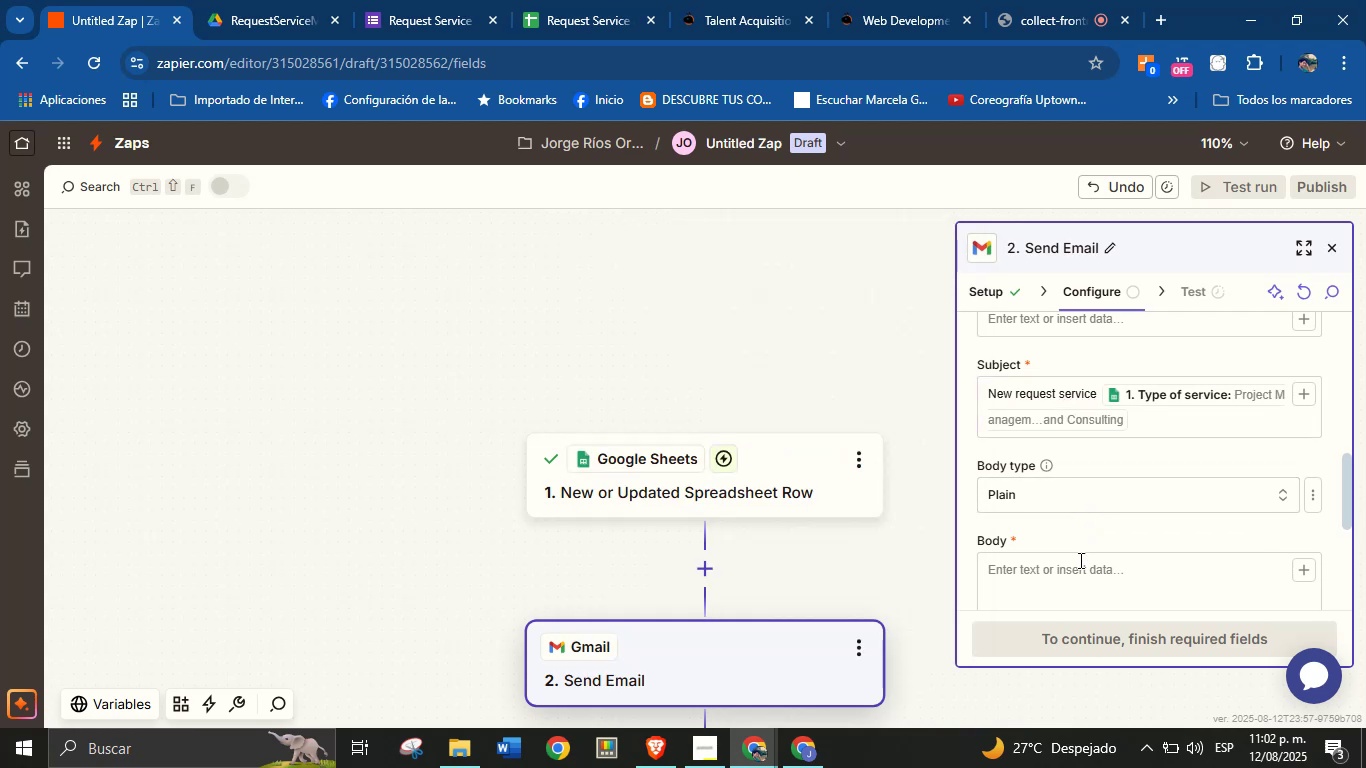 
left_click([1077, 568])
 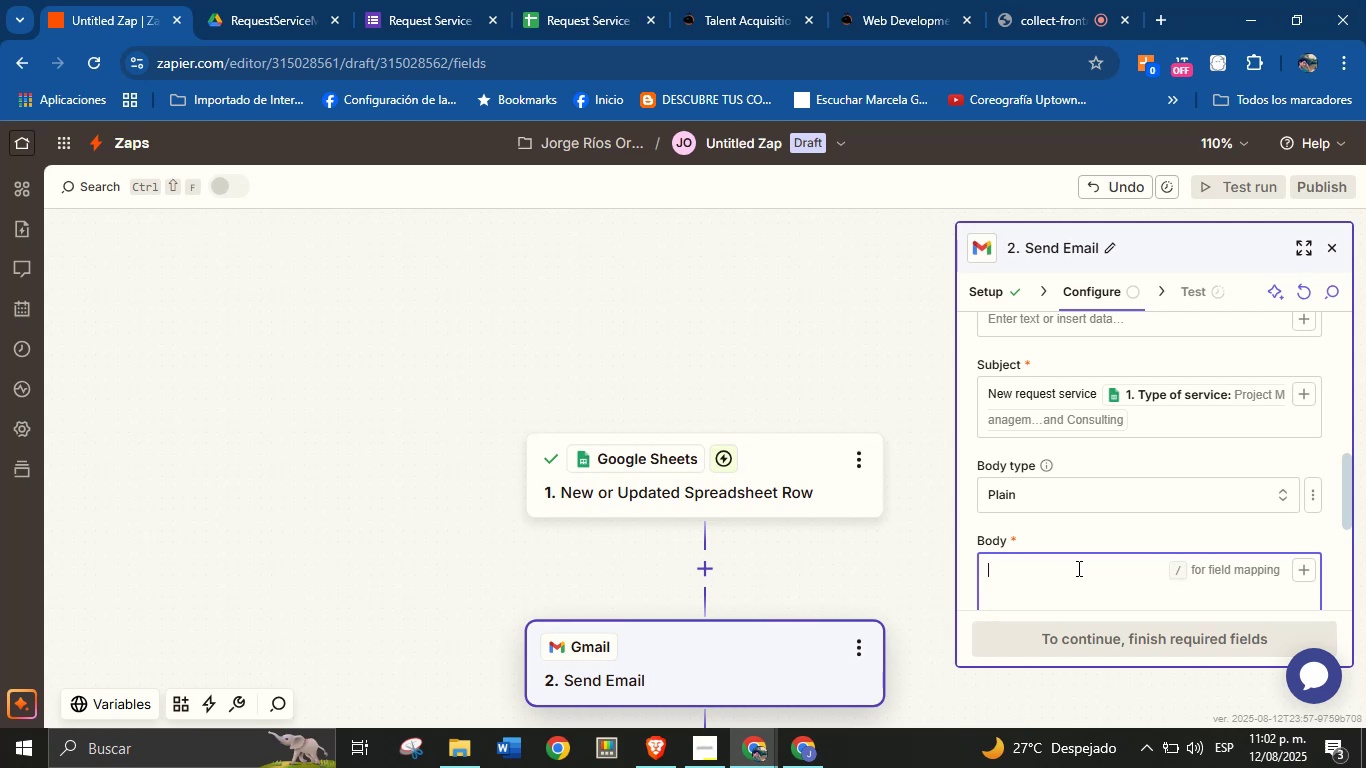 
wait(25.47)
 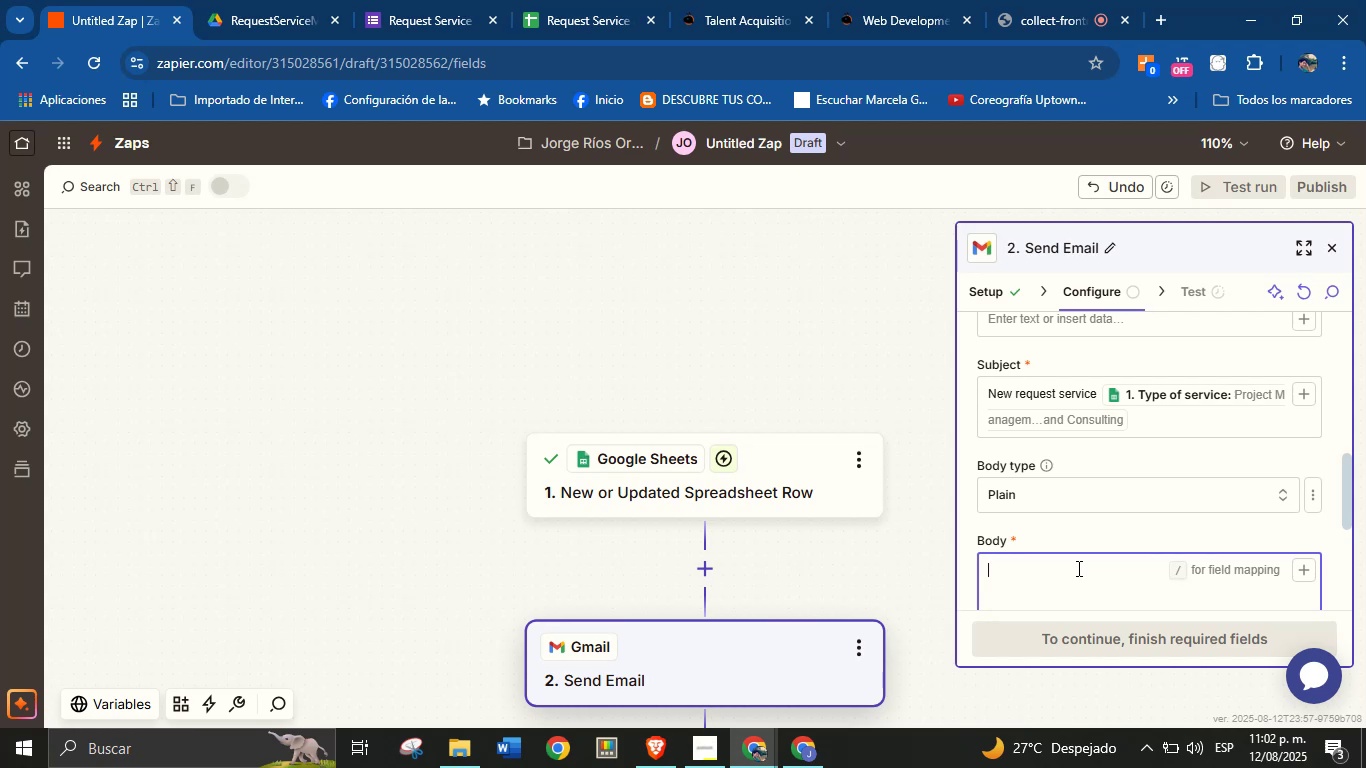 
type(Hello)
 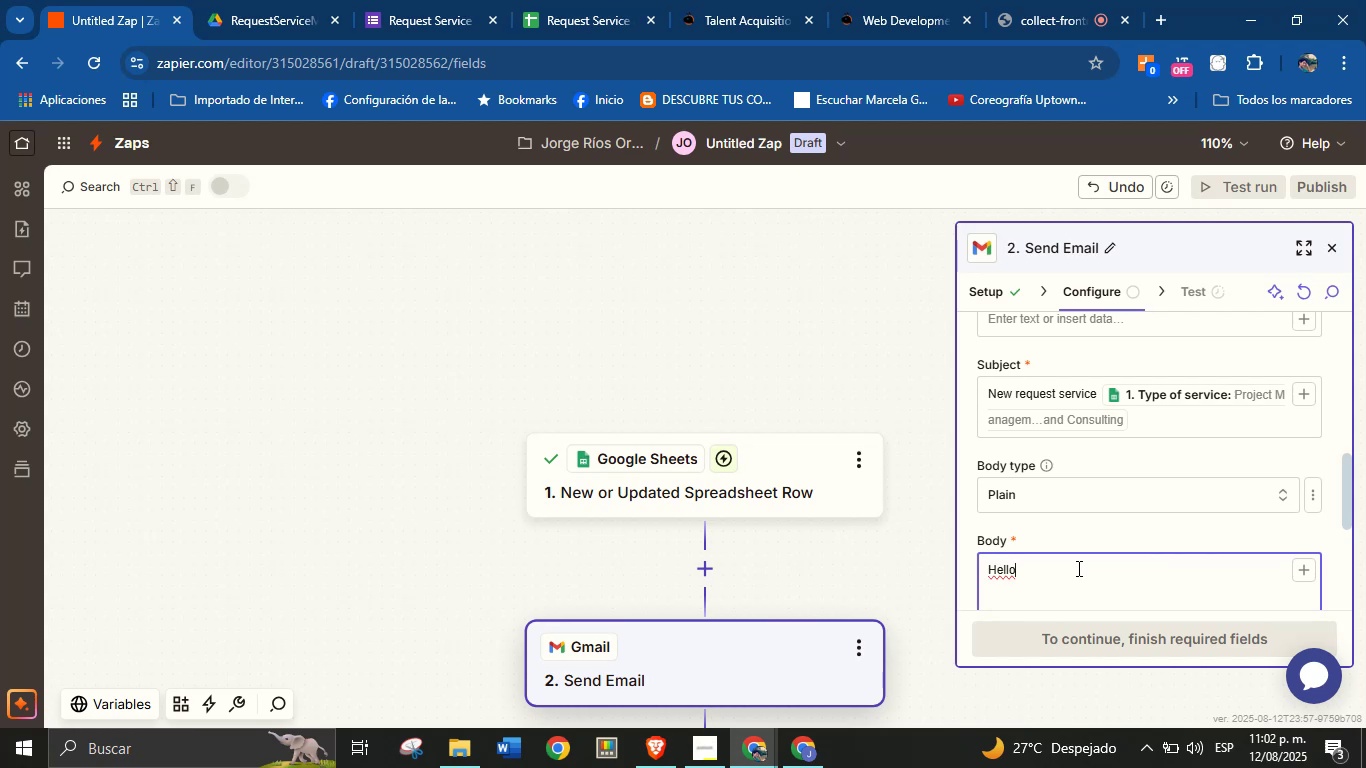 
wait(8.73)
 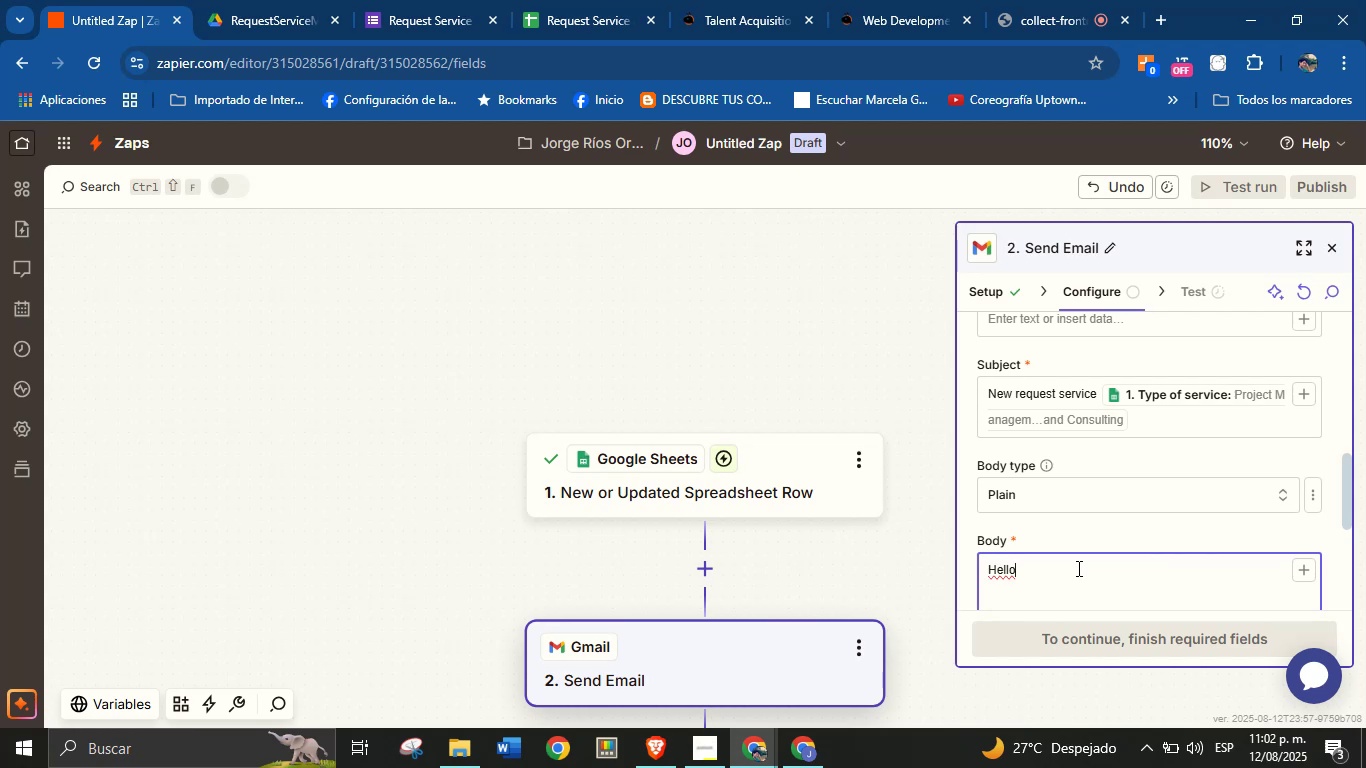 
left_click([707, 568])
 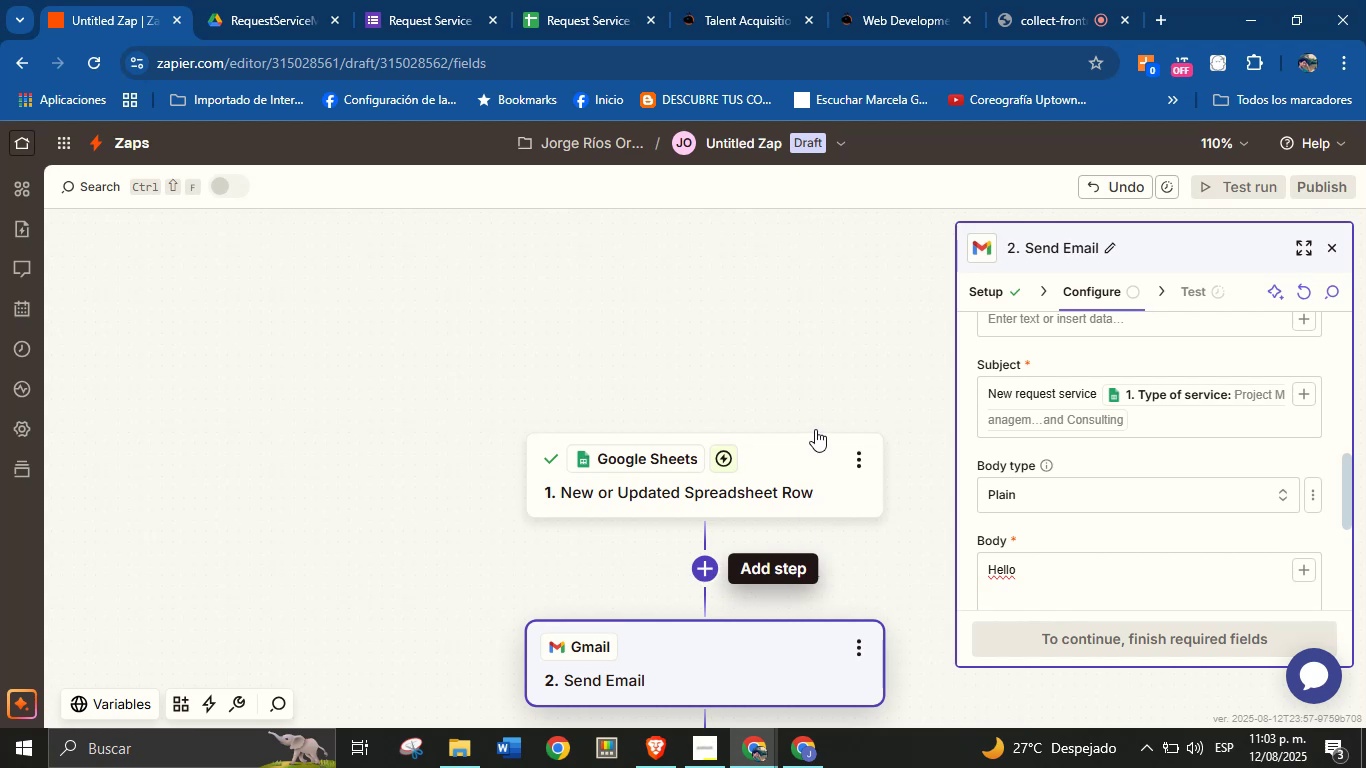 
wait(10.38)
 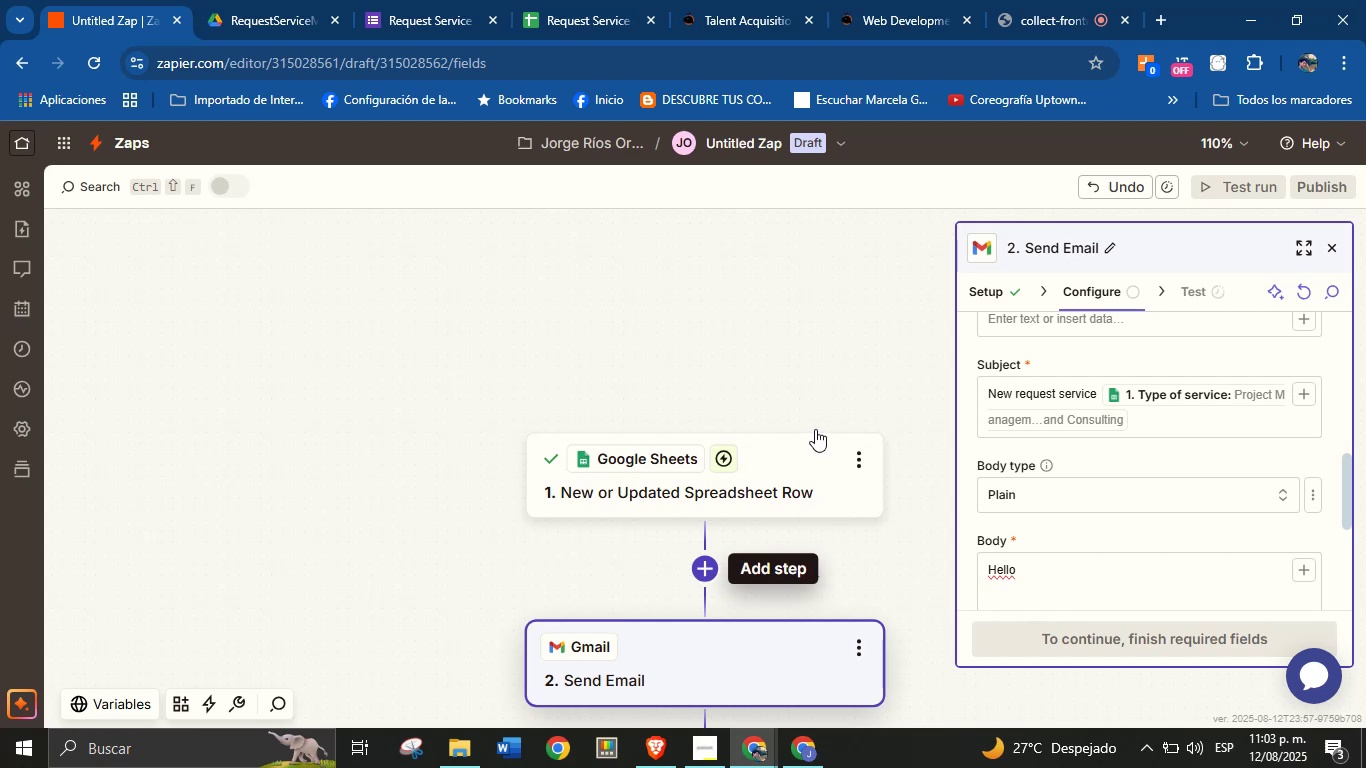 
left_click([704, 567])
 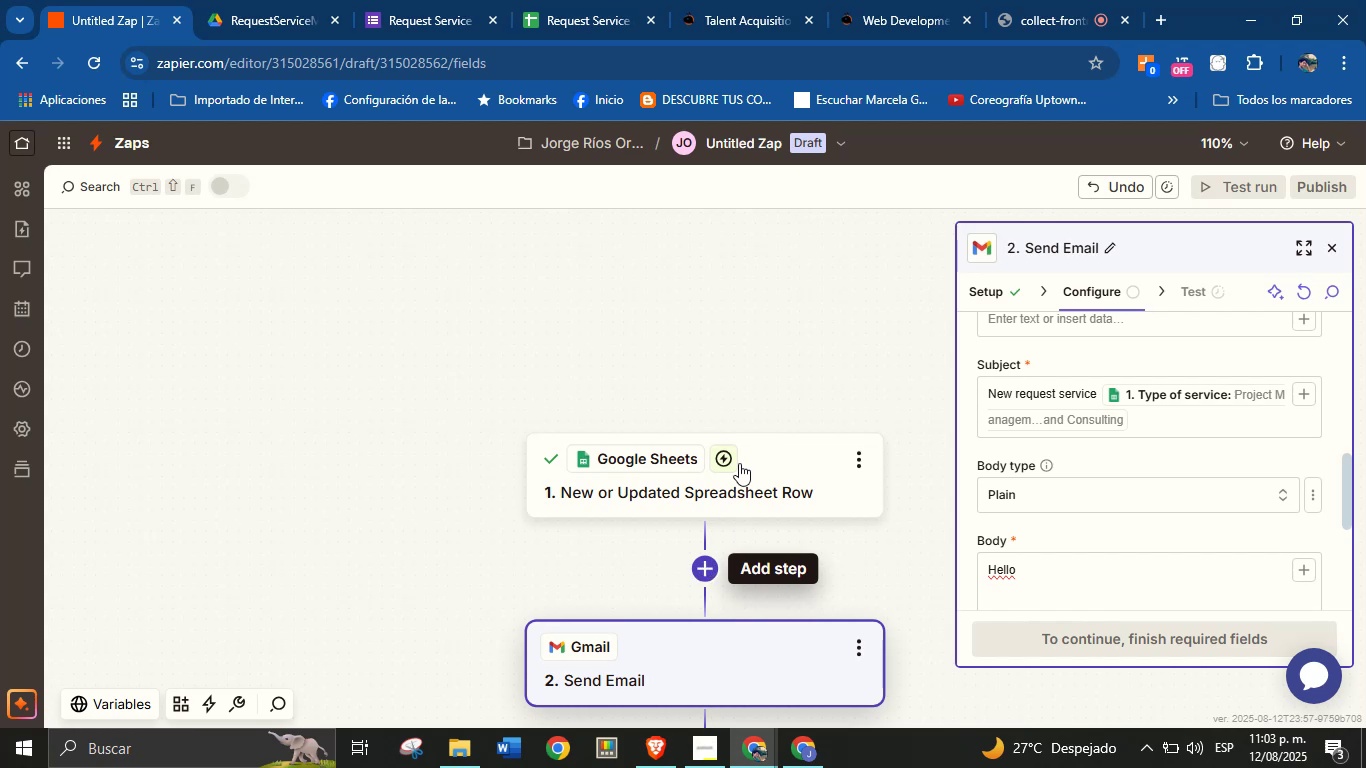 
scroll: coordinate [770, 411], scroll_direction: down, amount: 2.0
 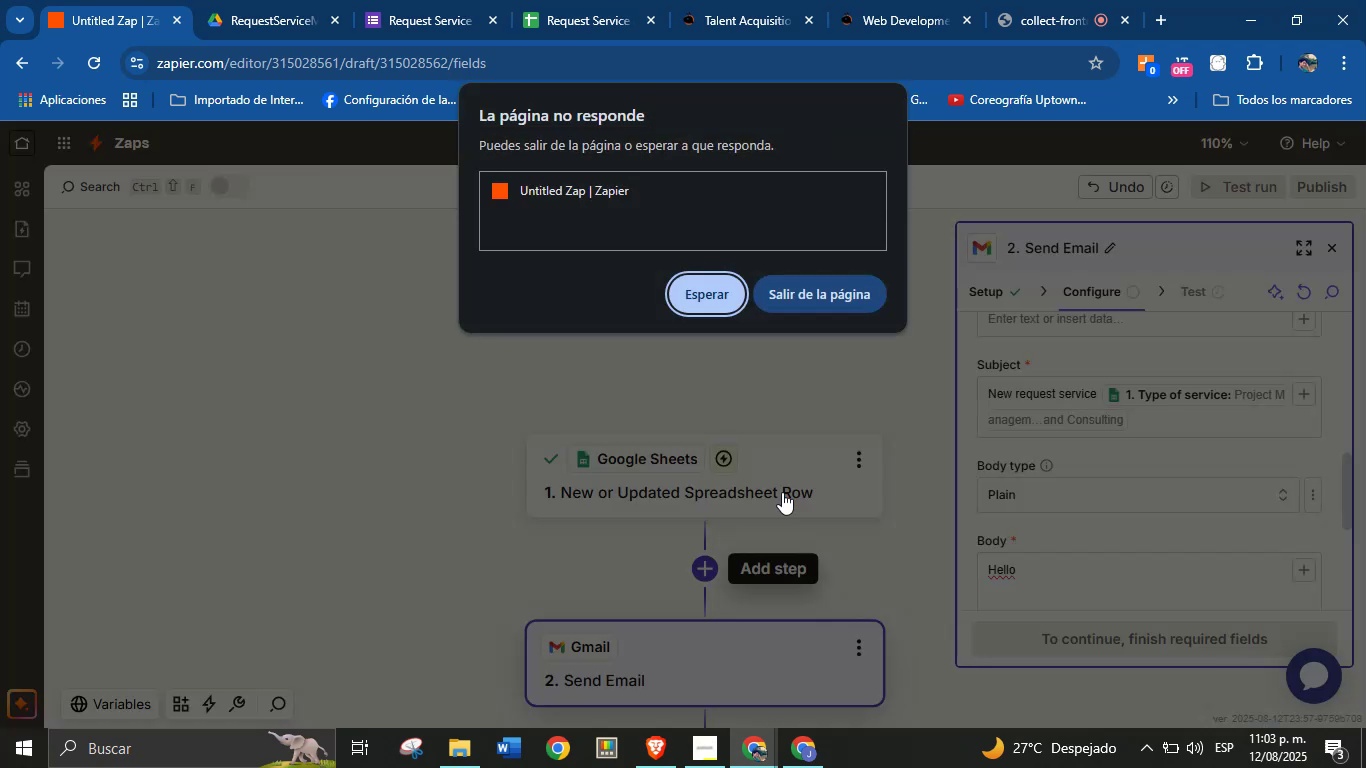 
wait(11.68)
 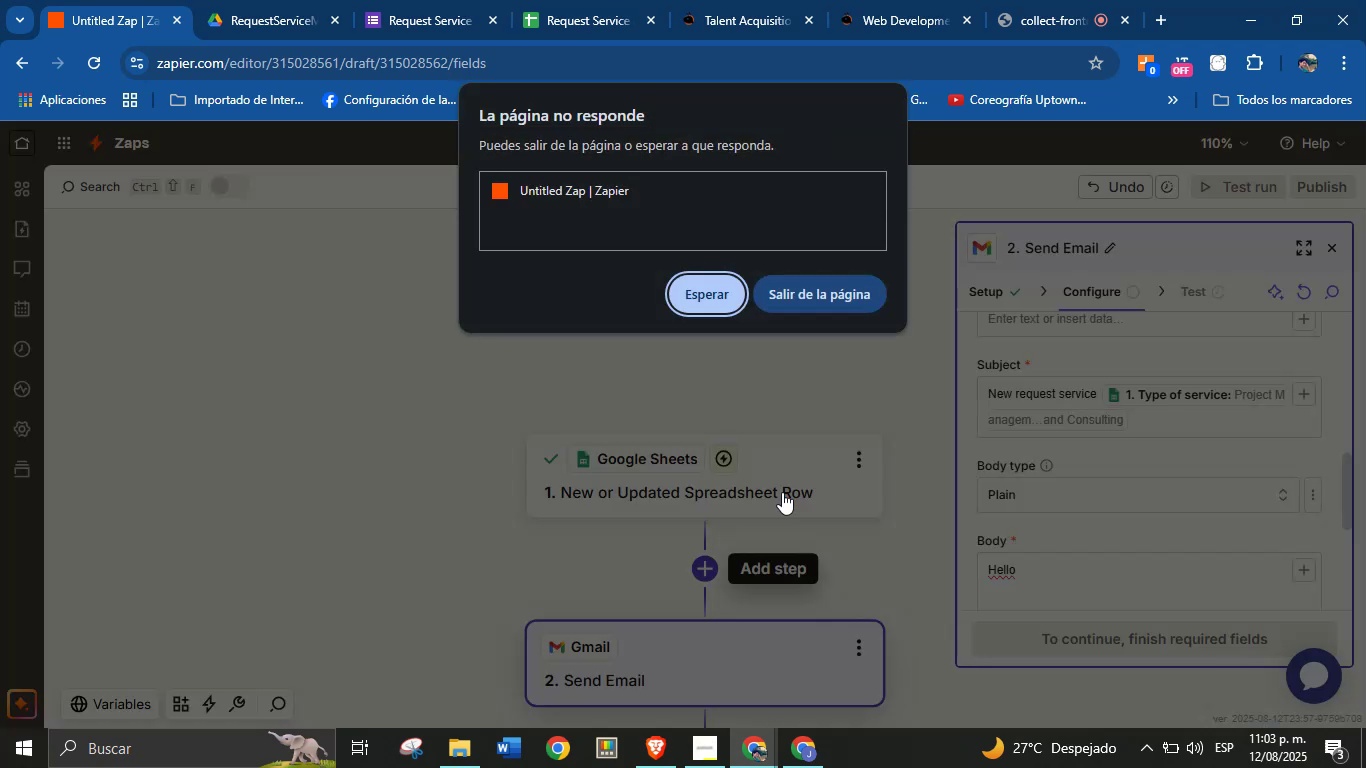 
right_click([465, 744])
 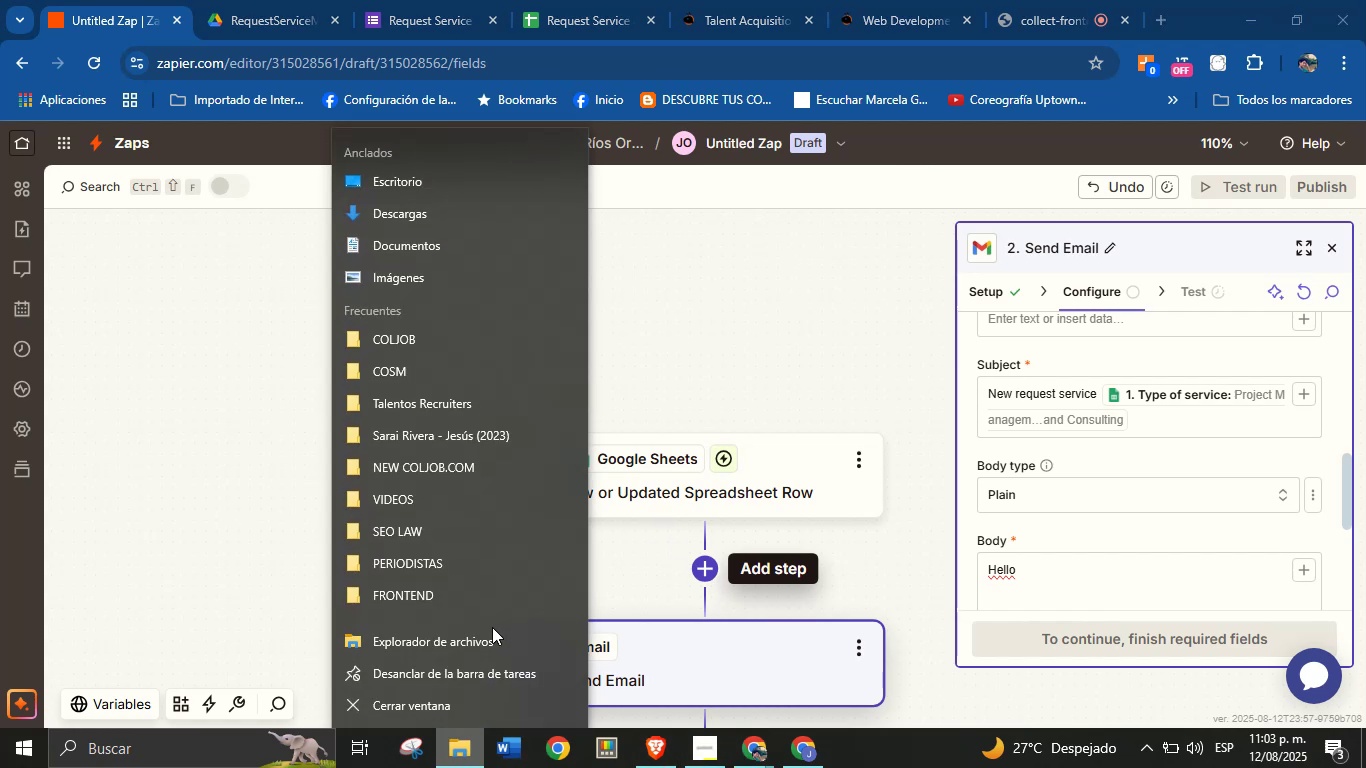 
left_click([455, 700])
 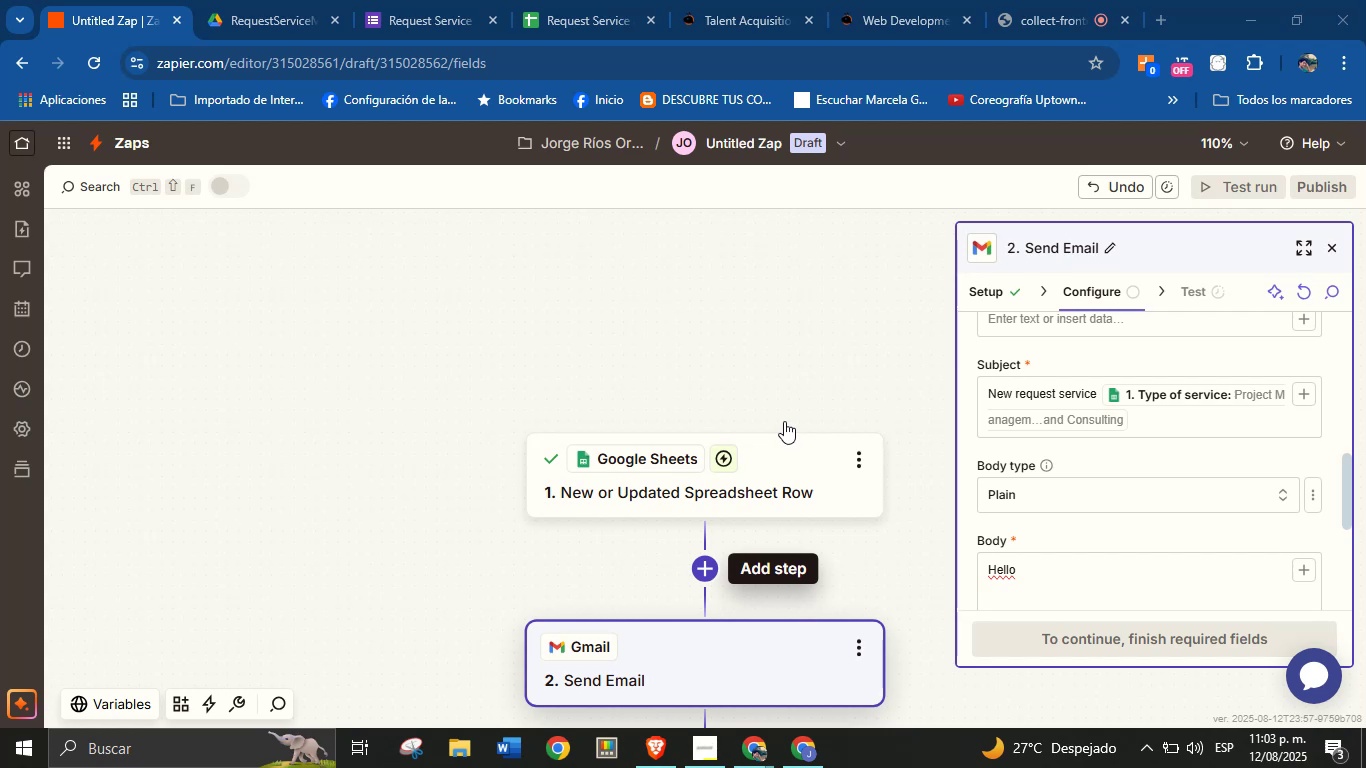 
wait(14.7)
 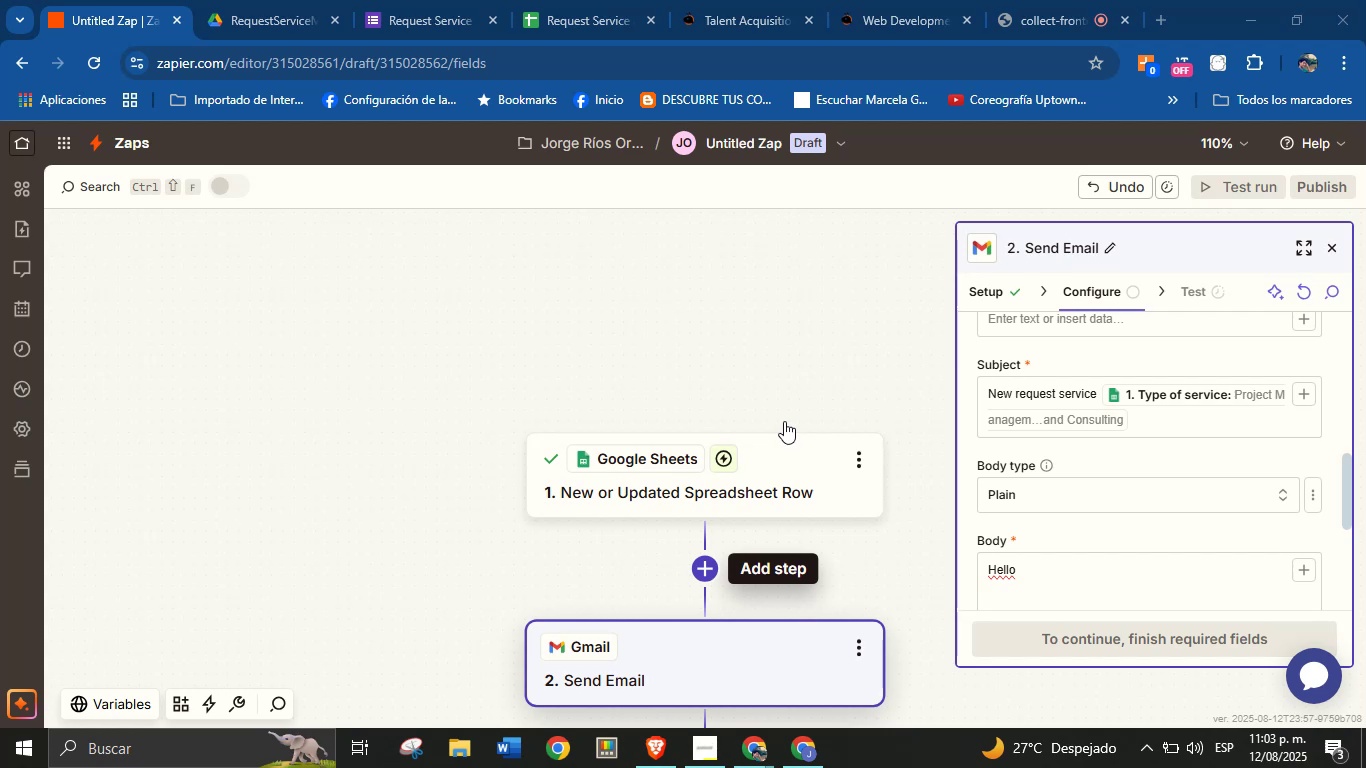 
left_click([261, 6])
 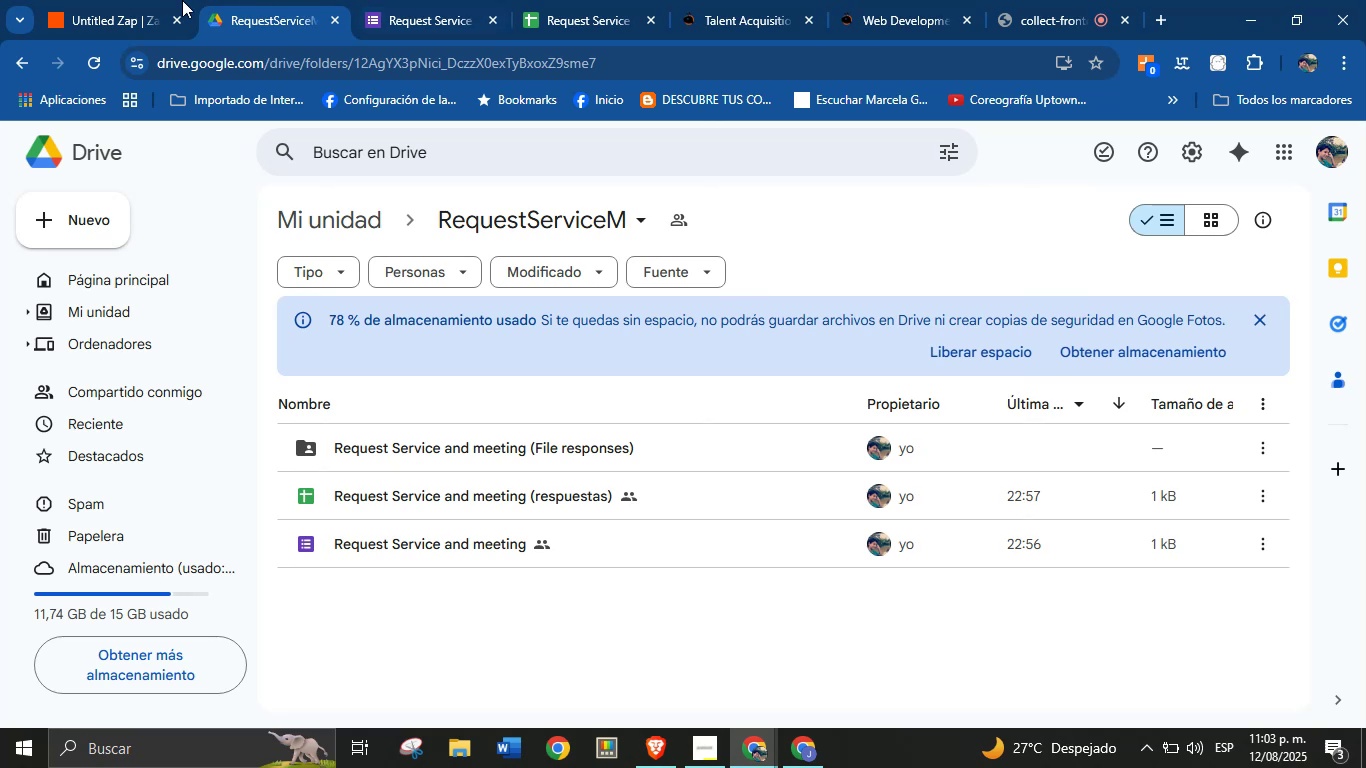 
left_click([128, 0])
 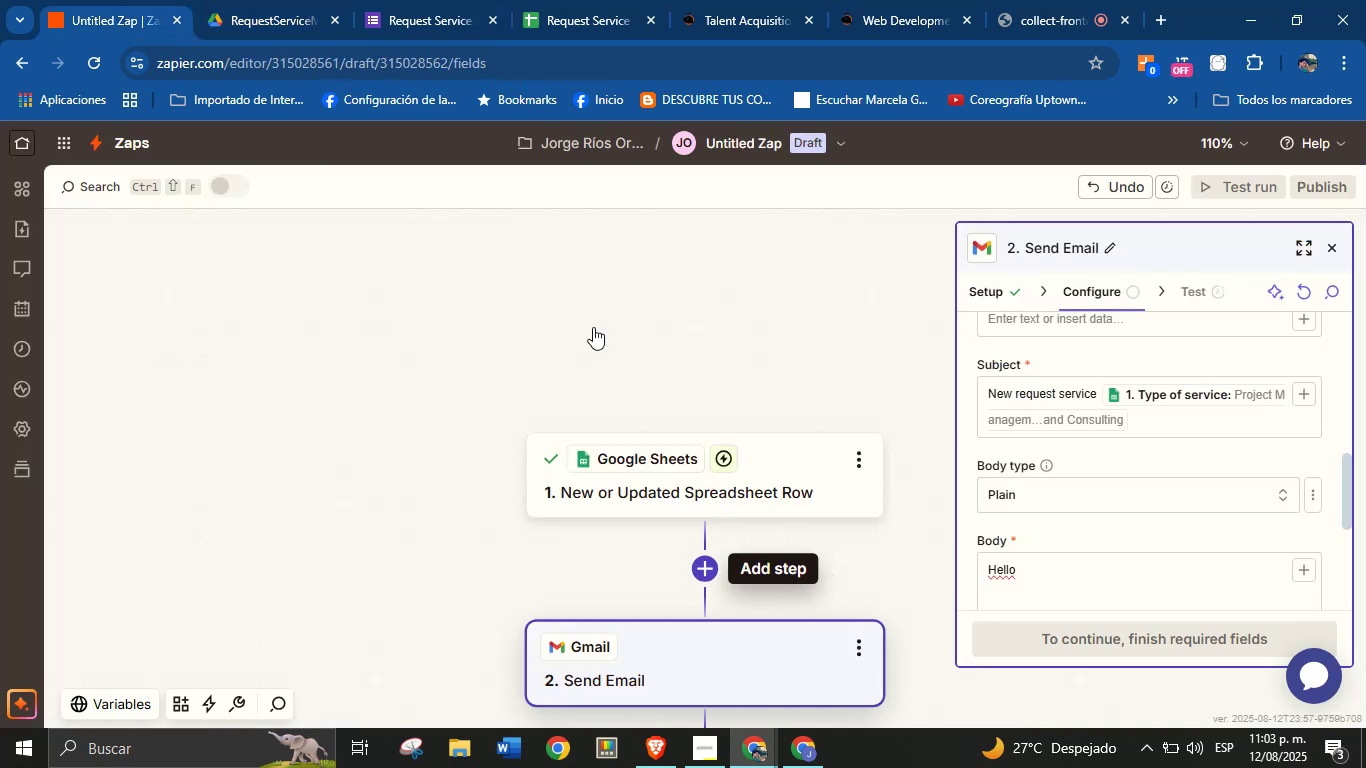 
scroll: coordinate [682, 447], scroll_direction: down, amount: 1.0
 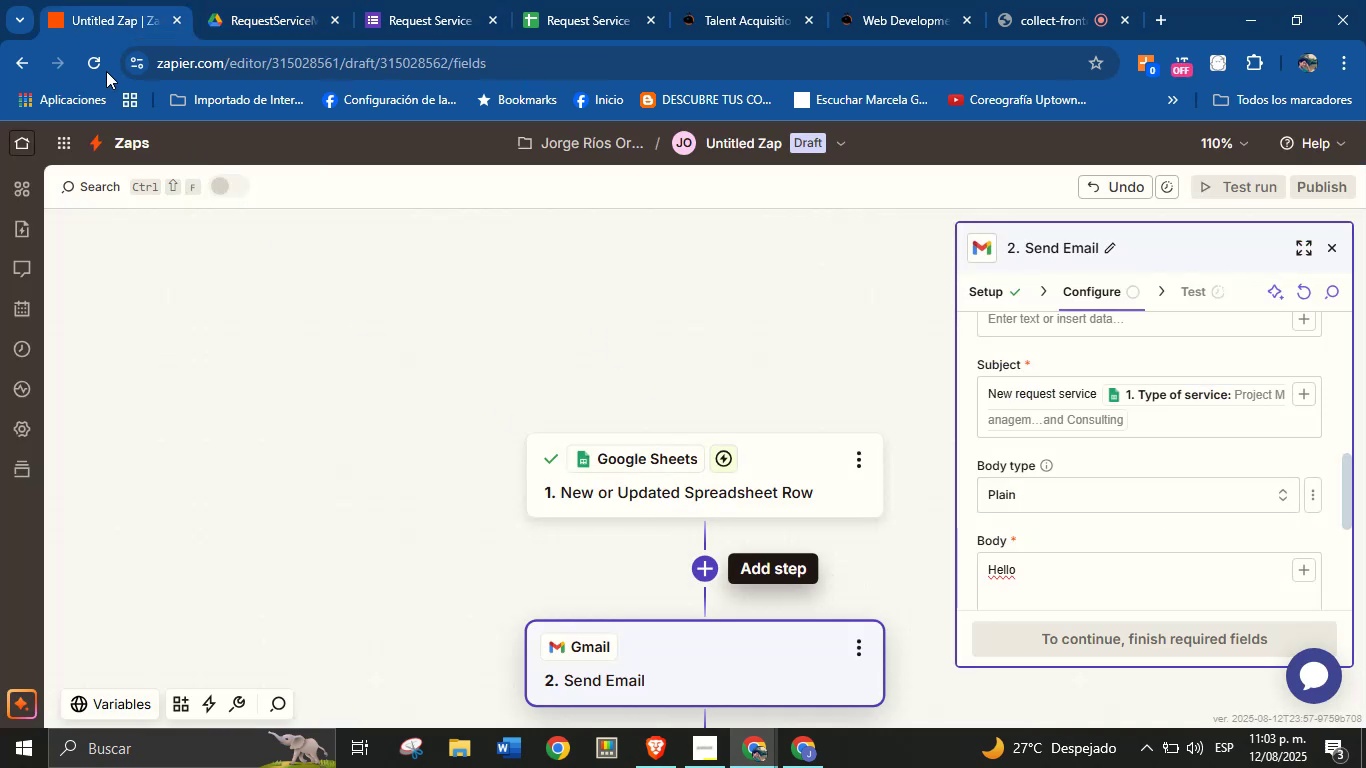 
left_click([101, 64])
 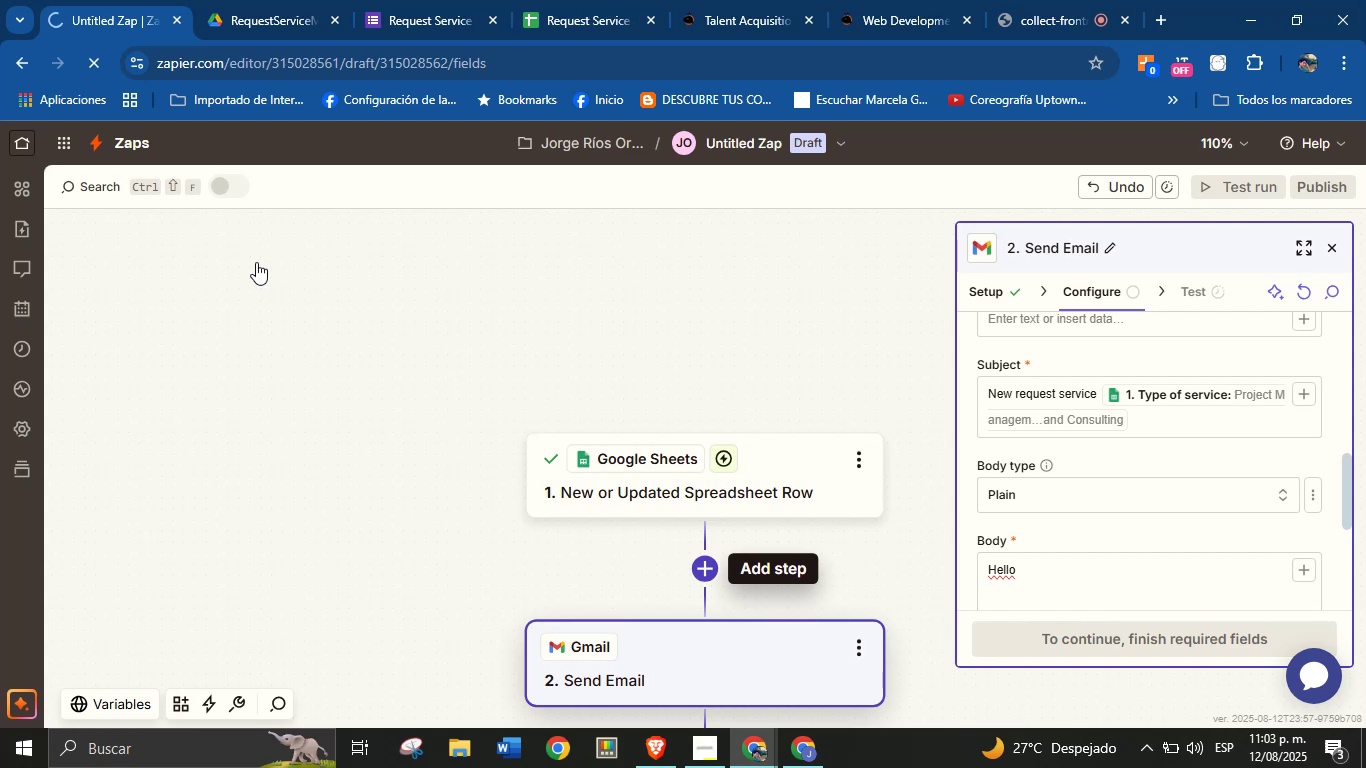 
wait(16.63)
 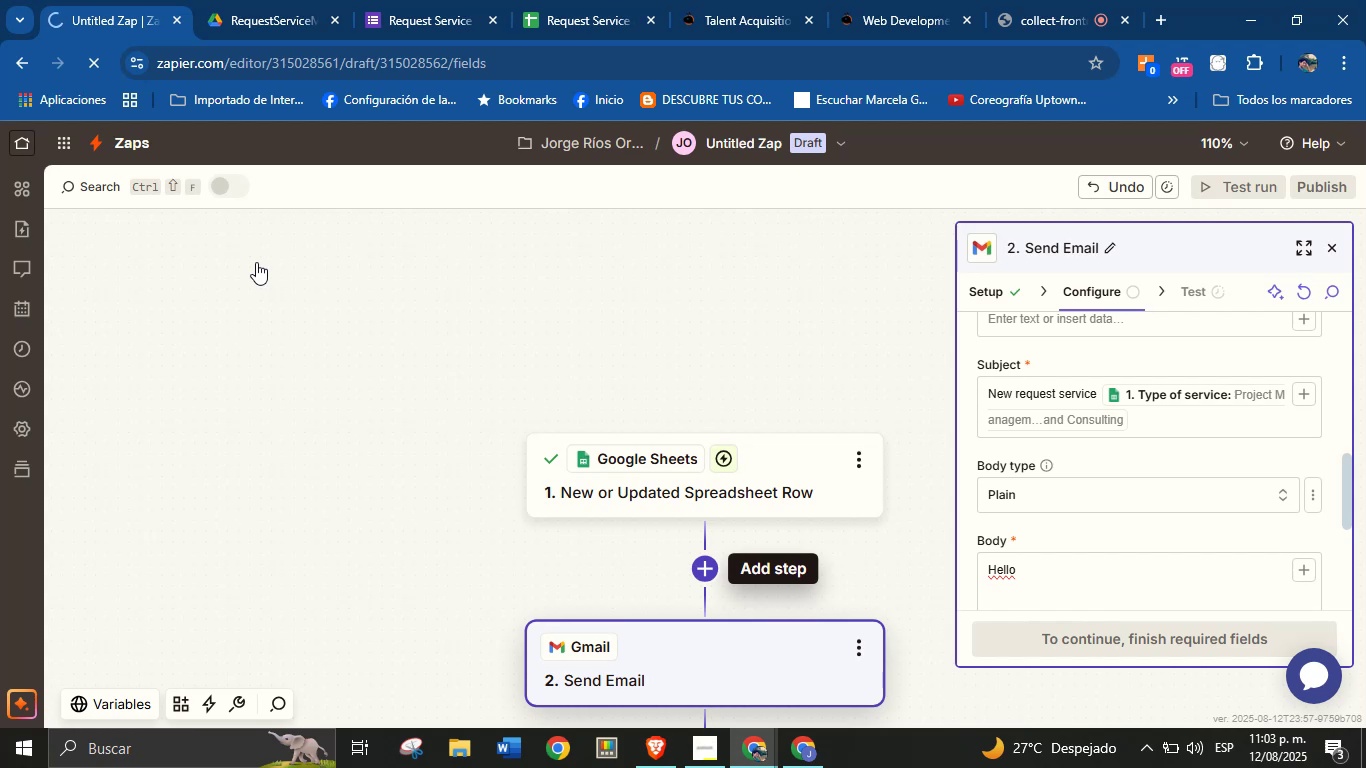 
mouse_move([394, 766])
 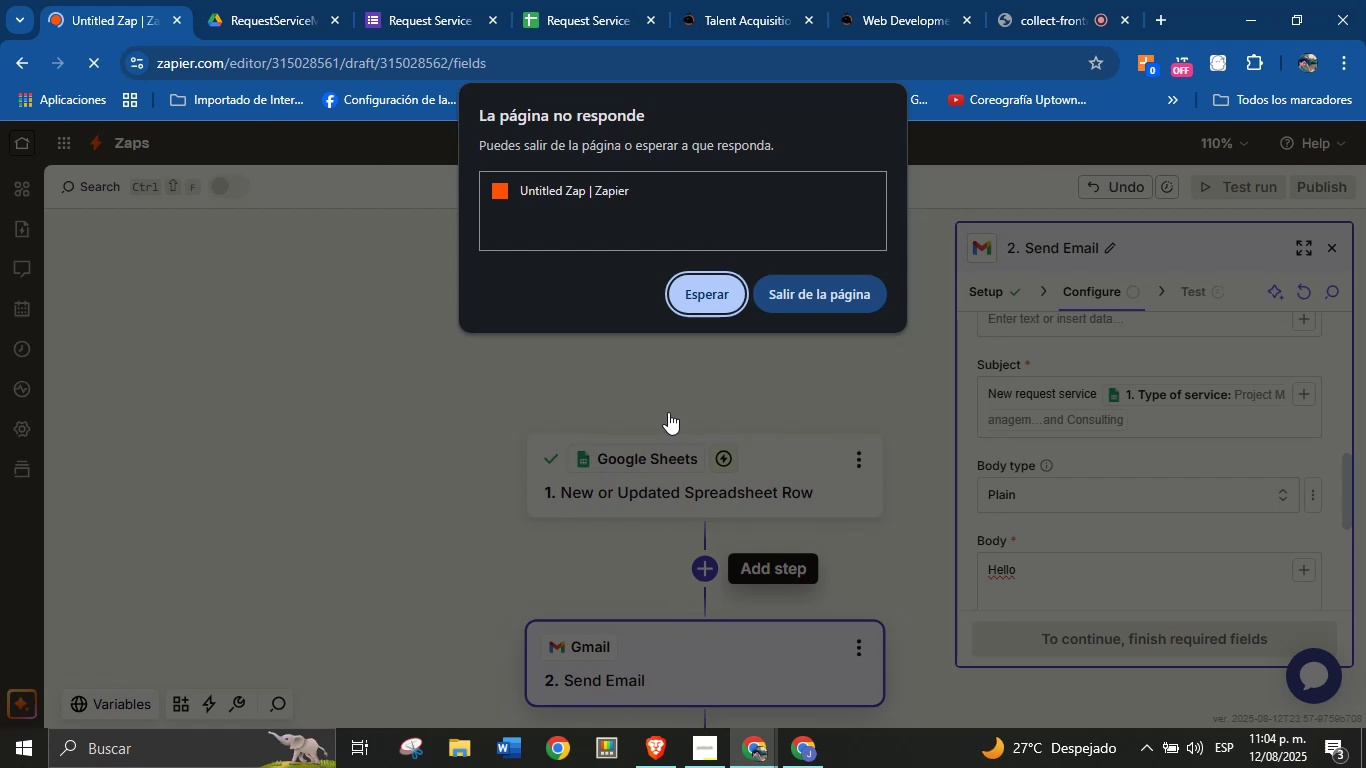 
left_click([723, 292])
 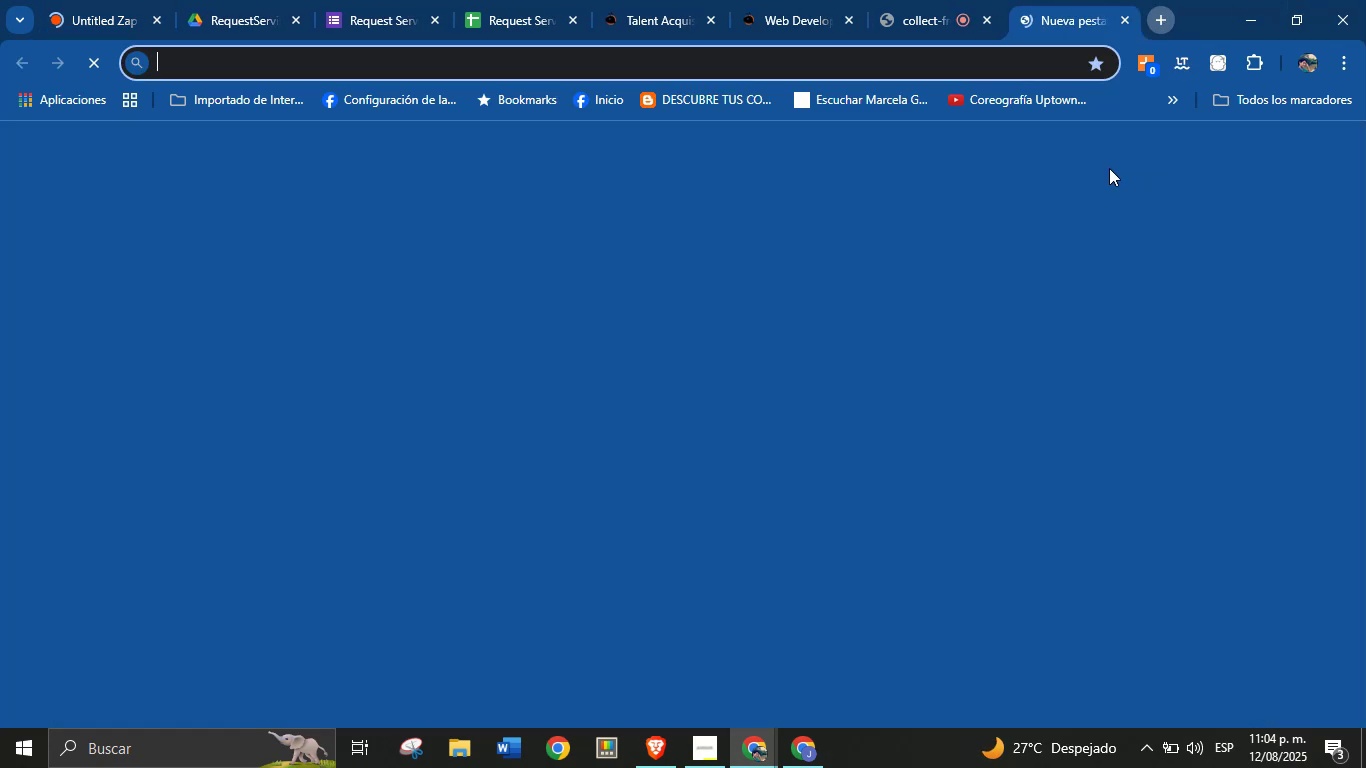 
type(zap)
 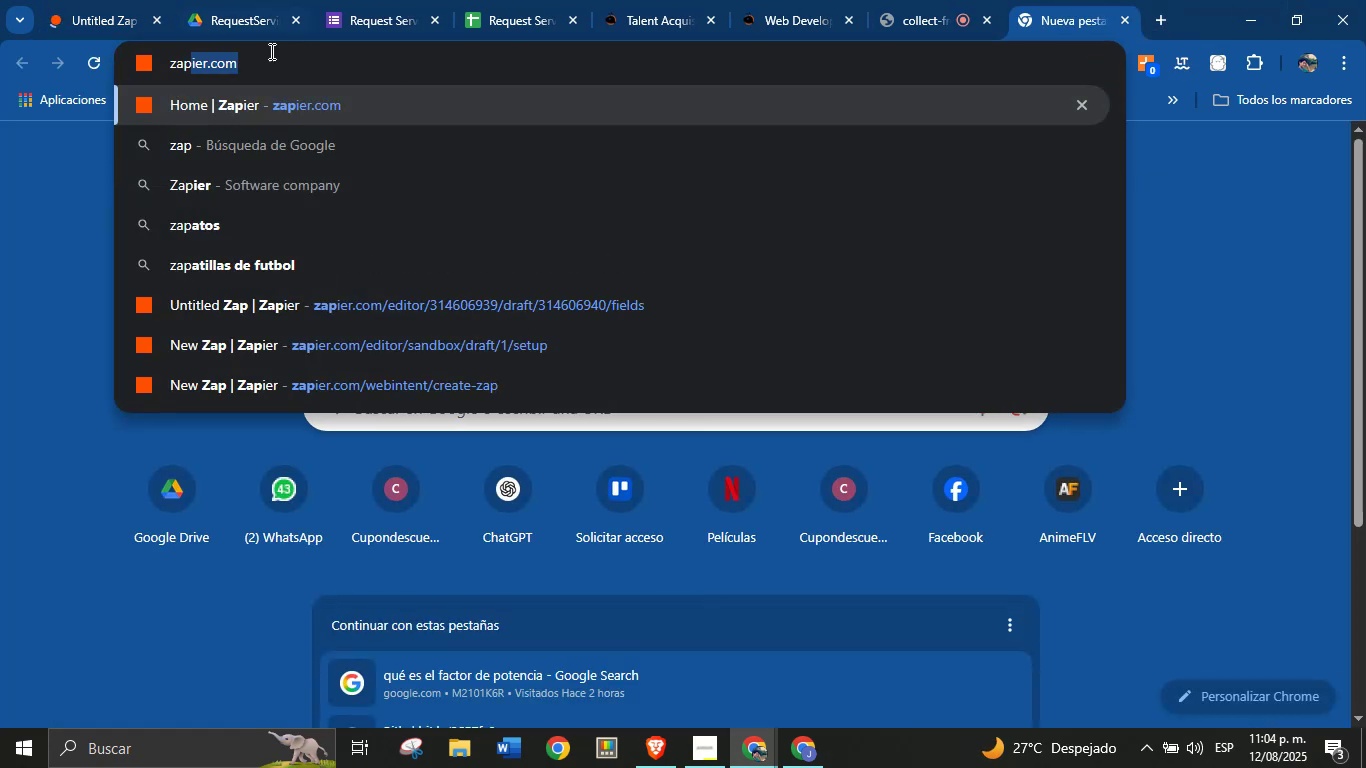 
left_click([256, 96])
 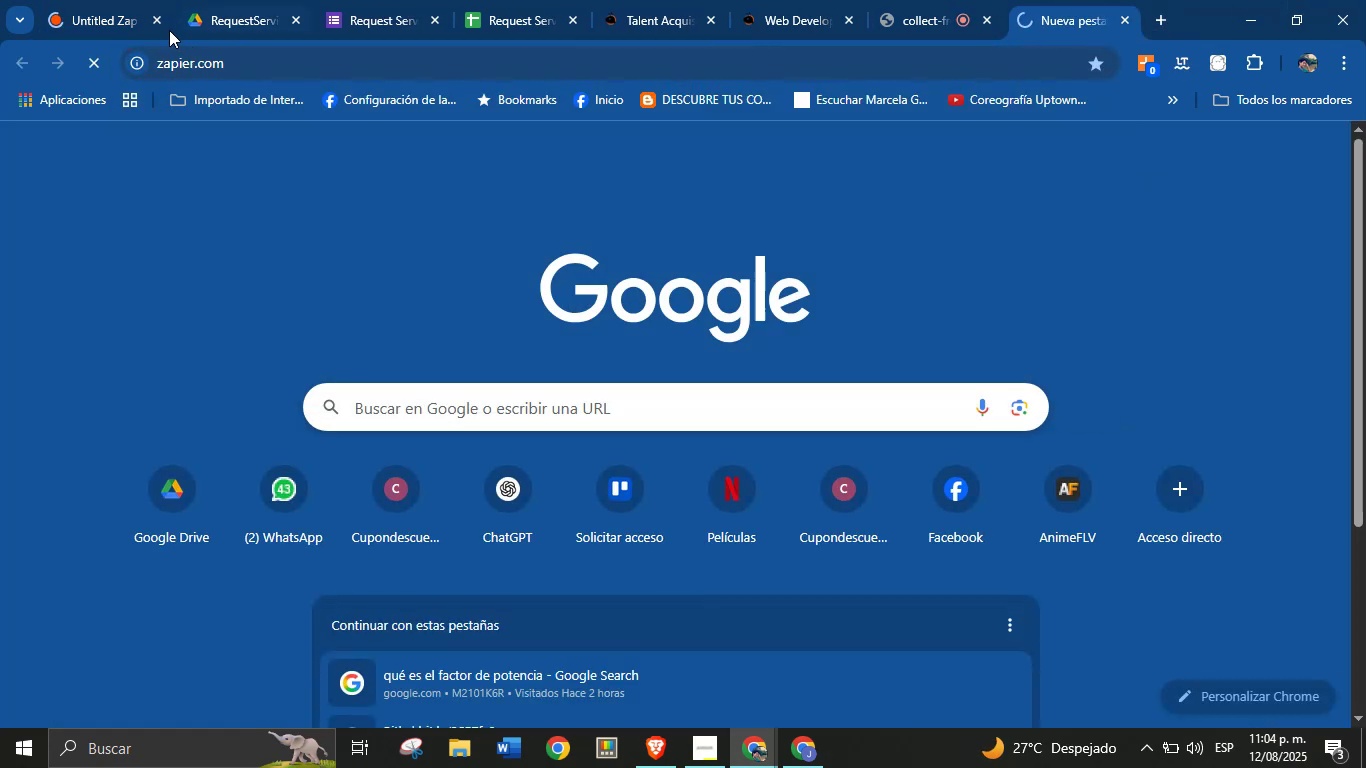 
left_click([158, 22])
 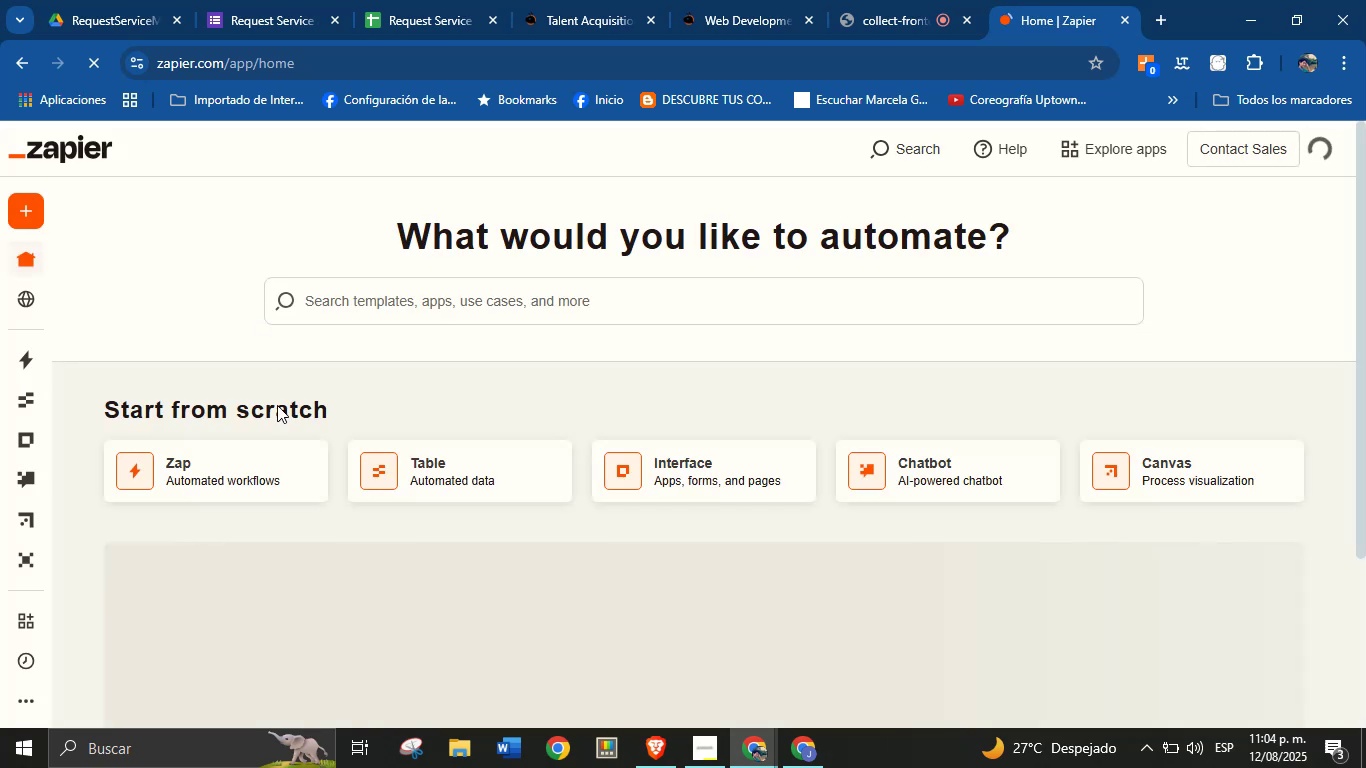 
wait(5.8)
 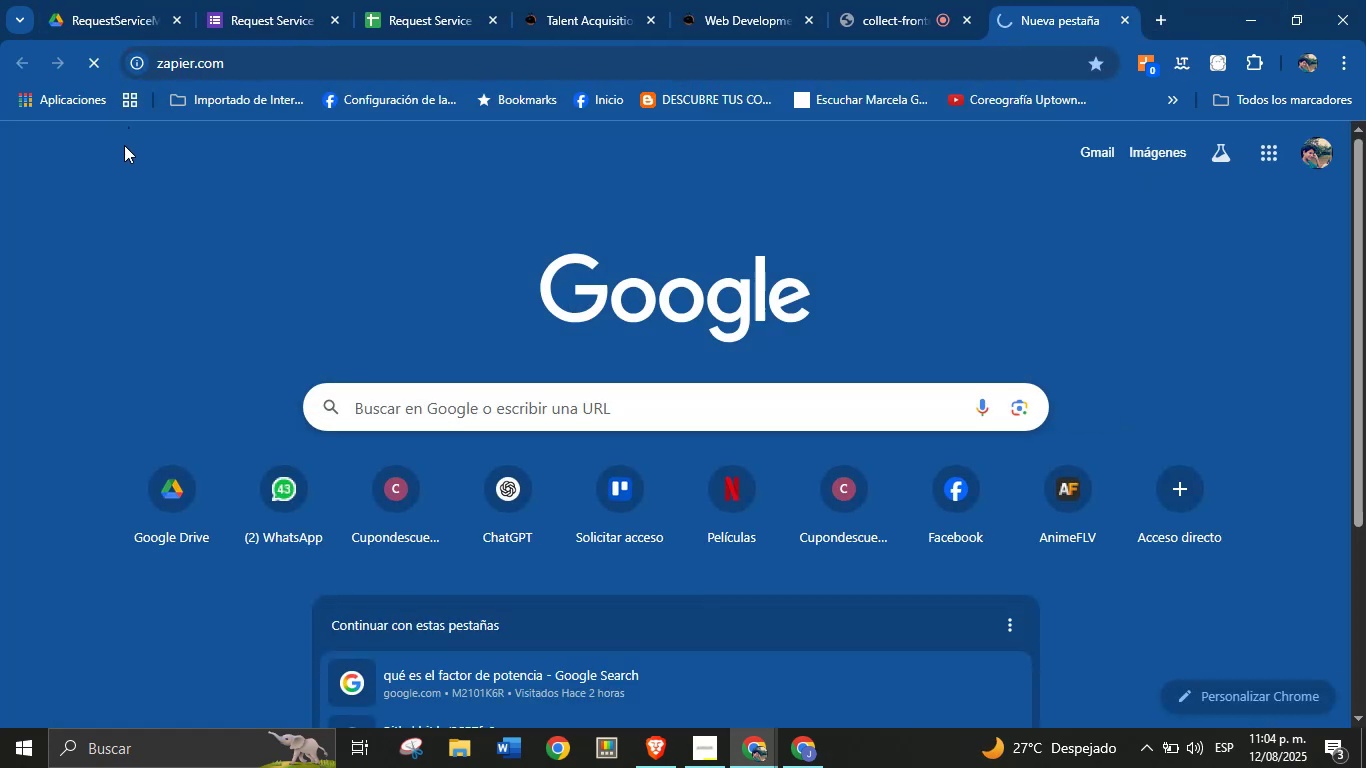 
left_click([181, 471])
 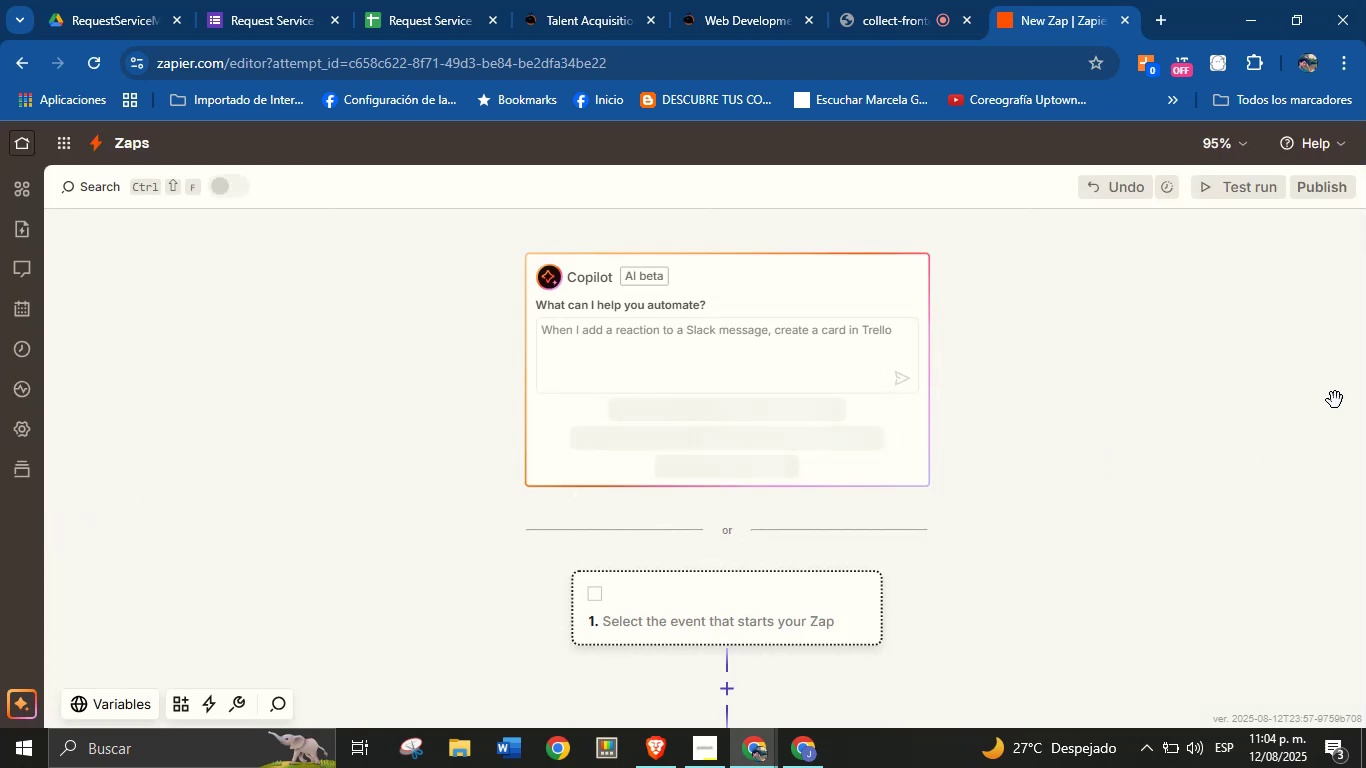 
wait(14.62)
 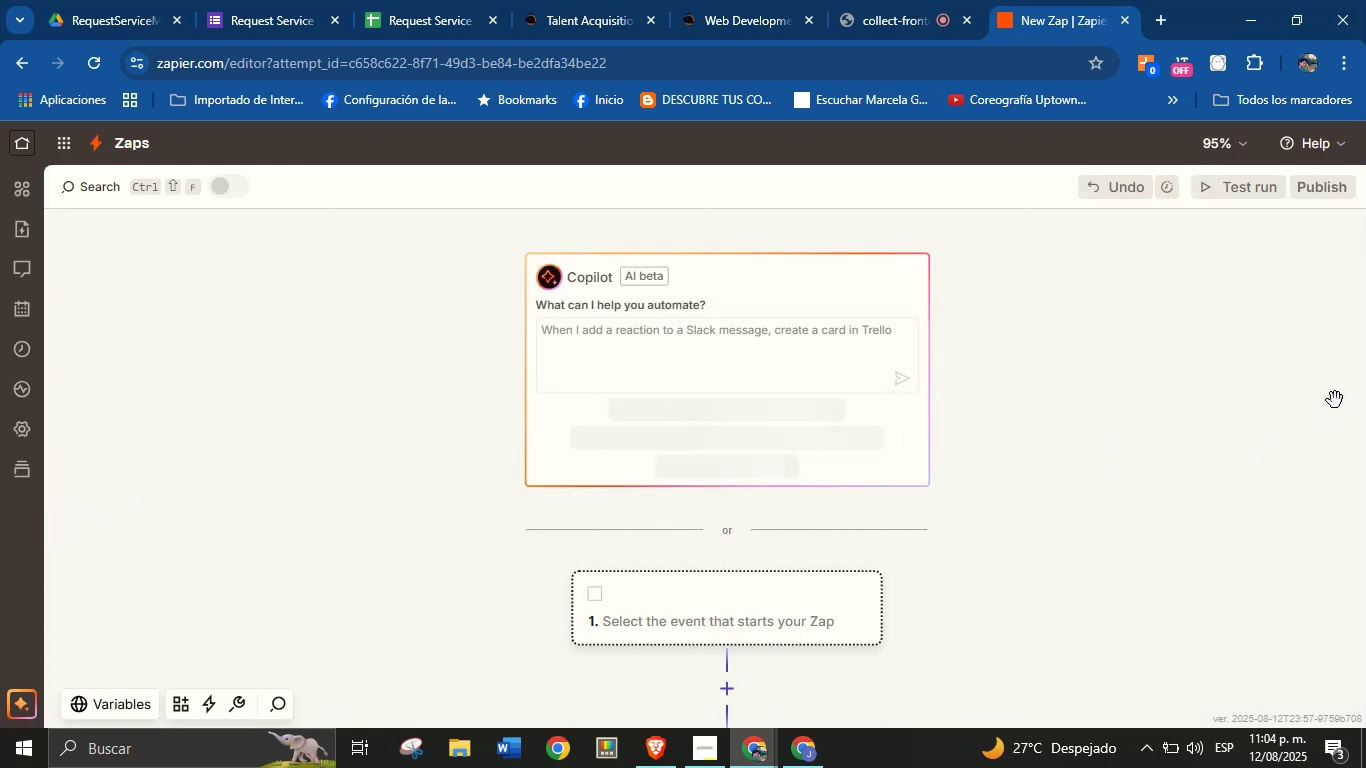 
left_click([608, 593])
 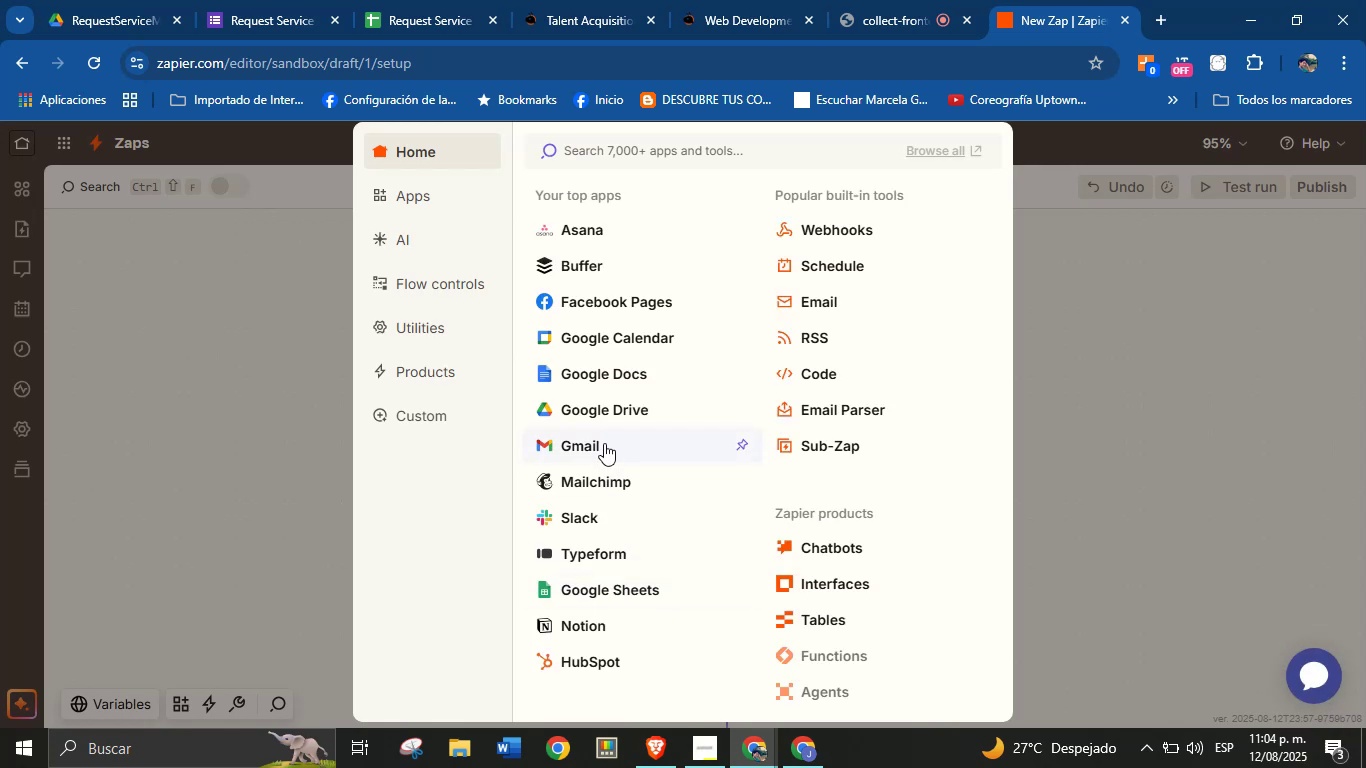 
left_click([594, 586])
 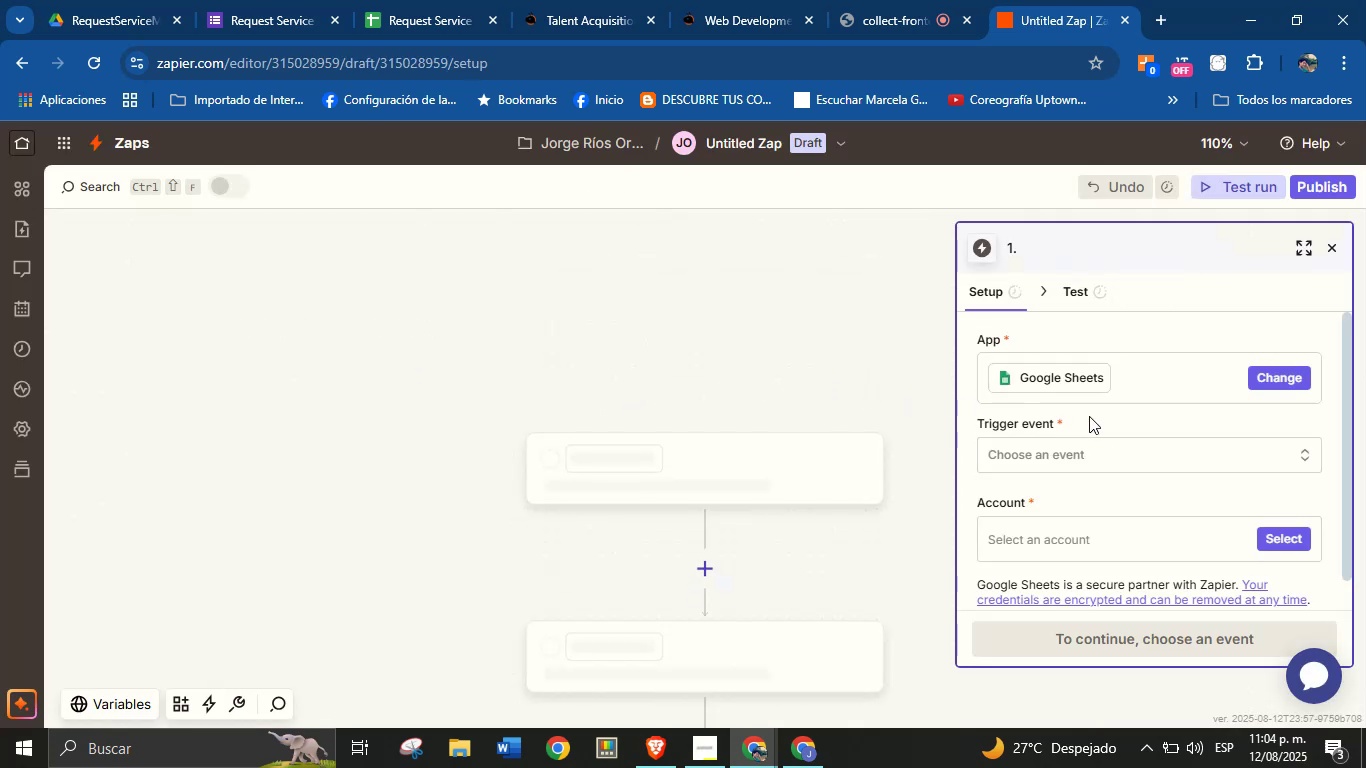 
left_click([1135, 460])
 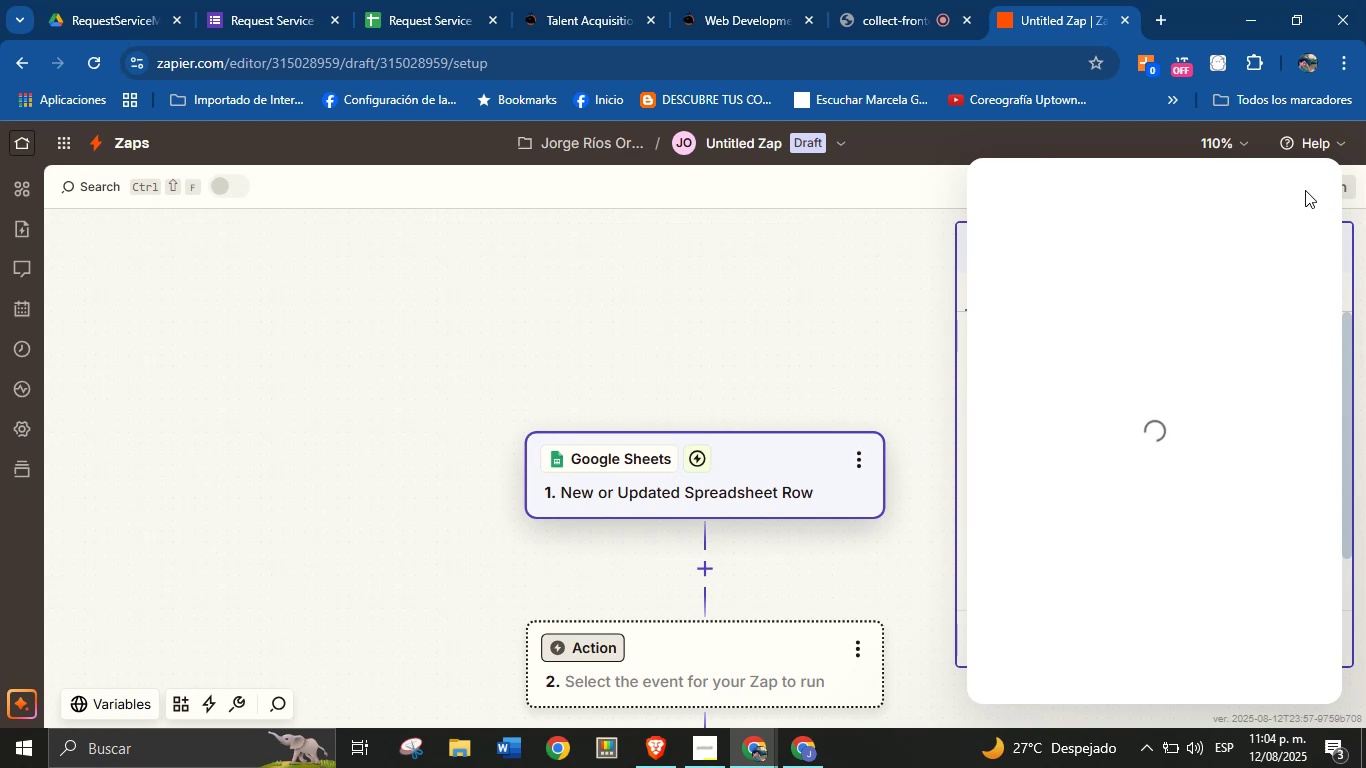 
wait(7.21)
 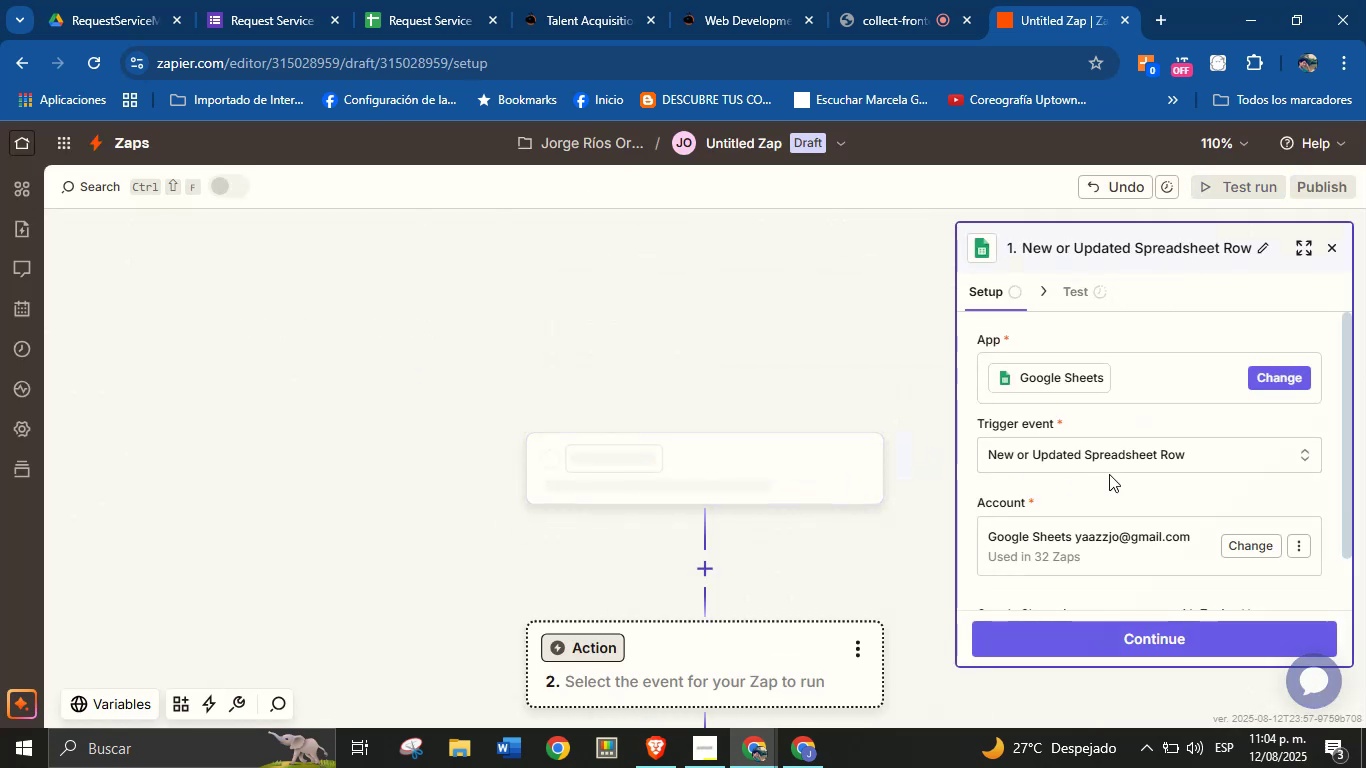 
left_click([1312, 190])
 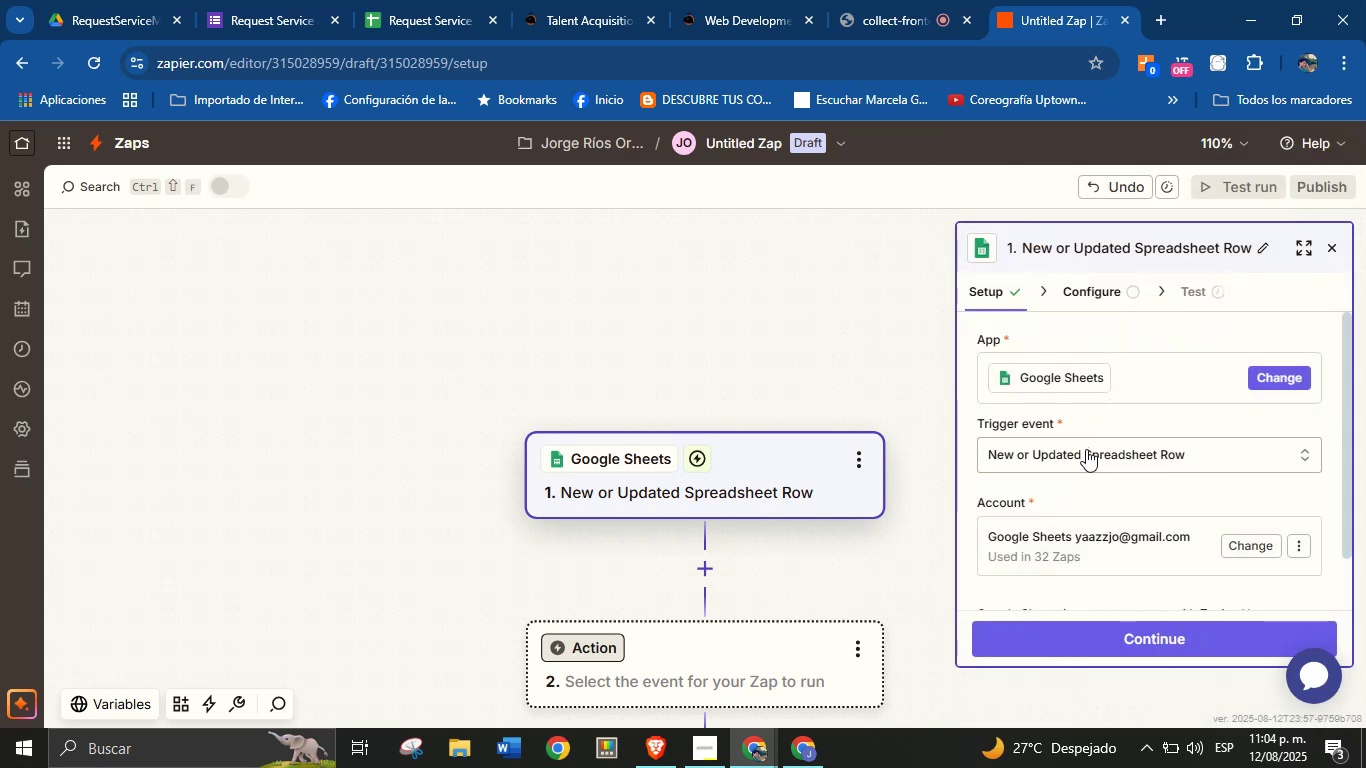 
scroll: coordinate [1083, 518], scroll_direction: down, amount: 3.0
 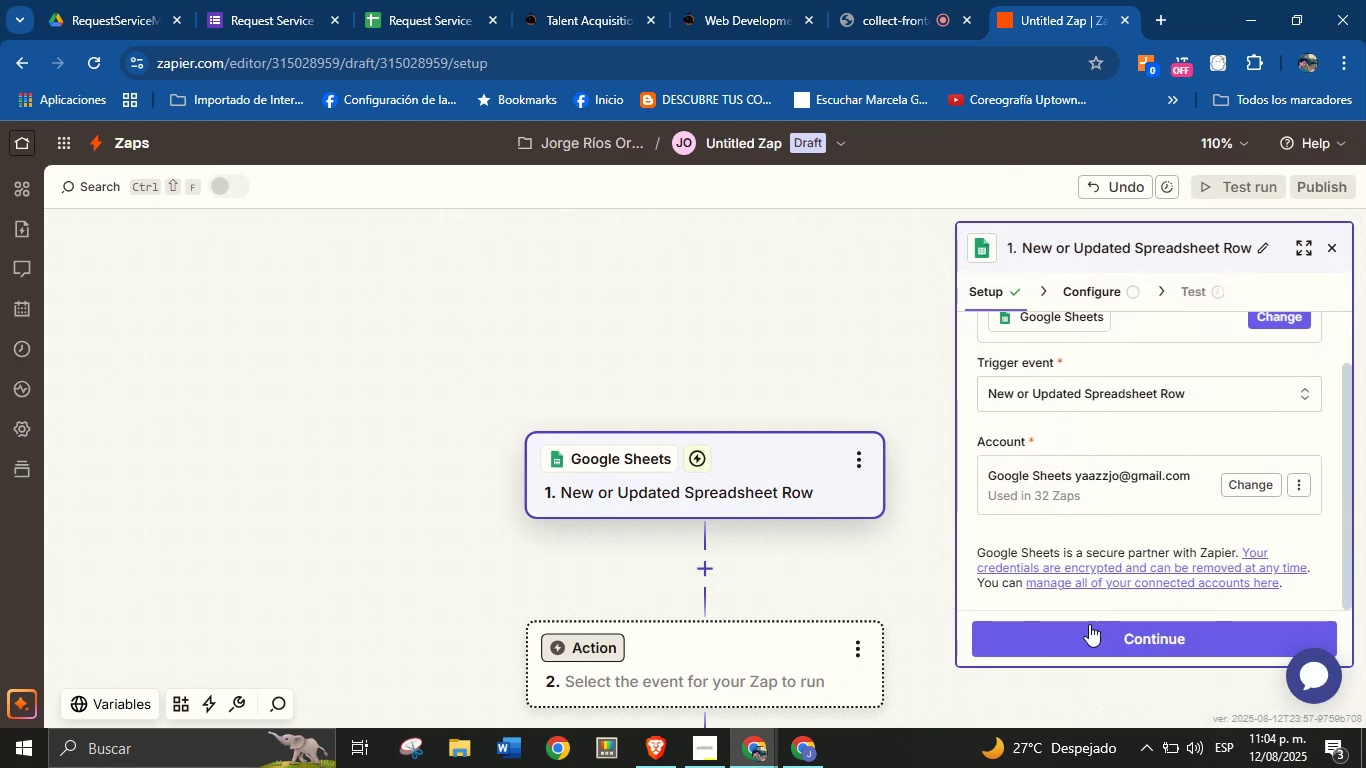 
left_click([1089, 636])
 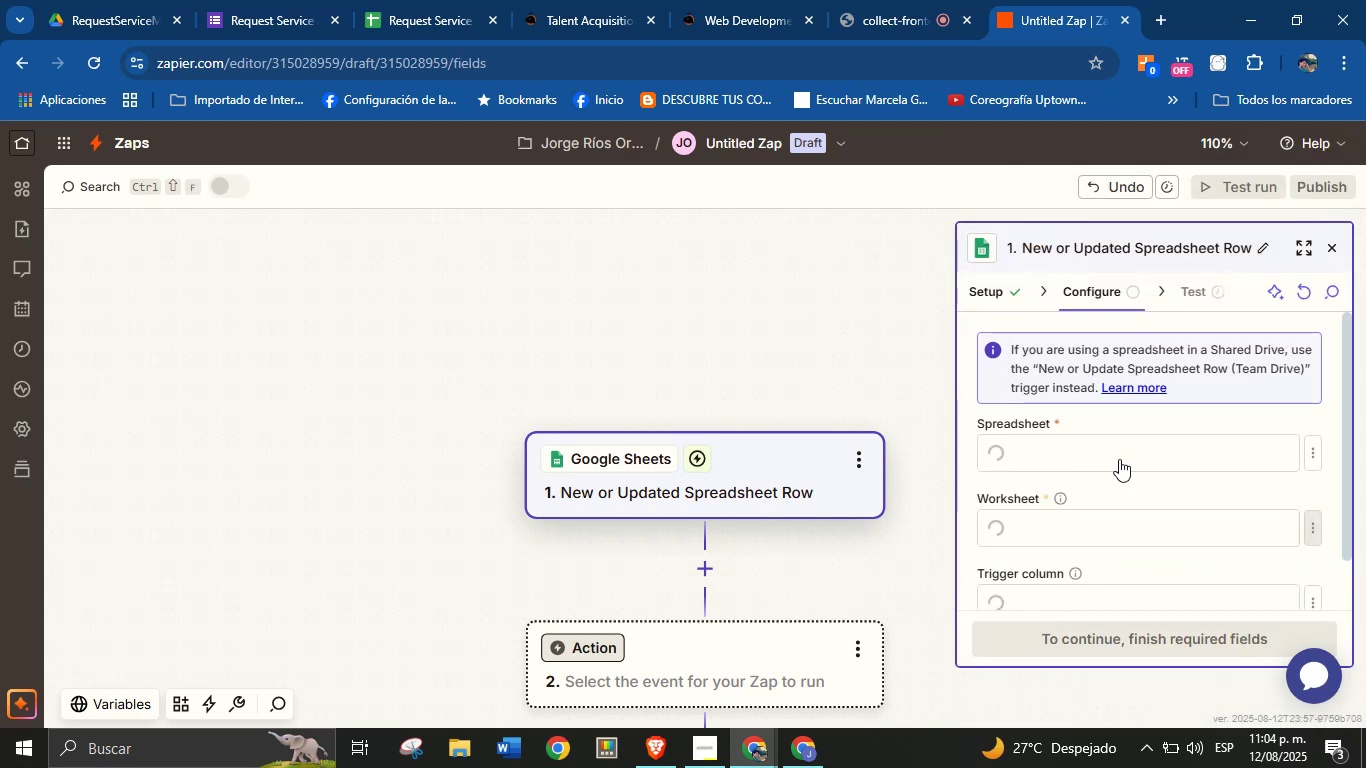 
left_click([1101, 459])
 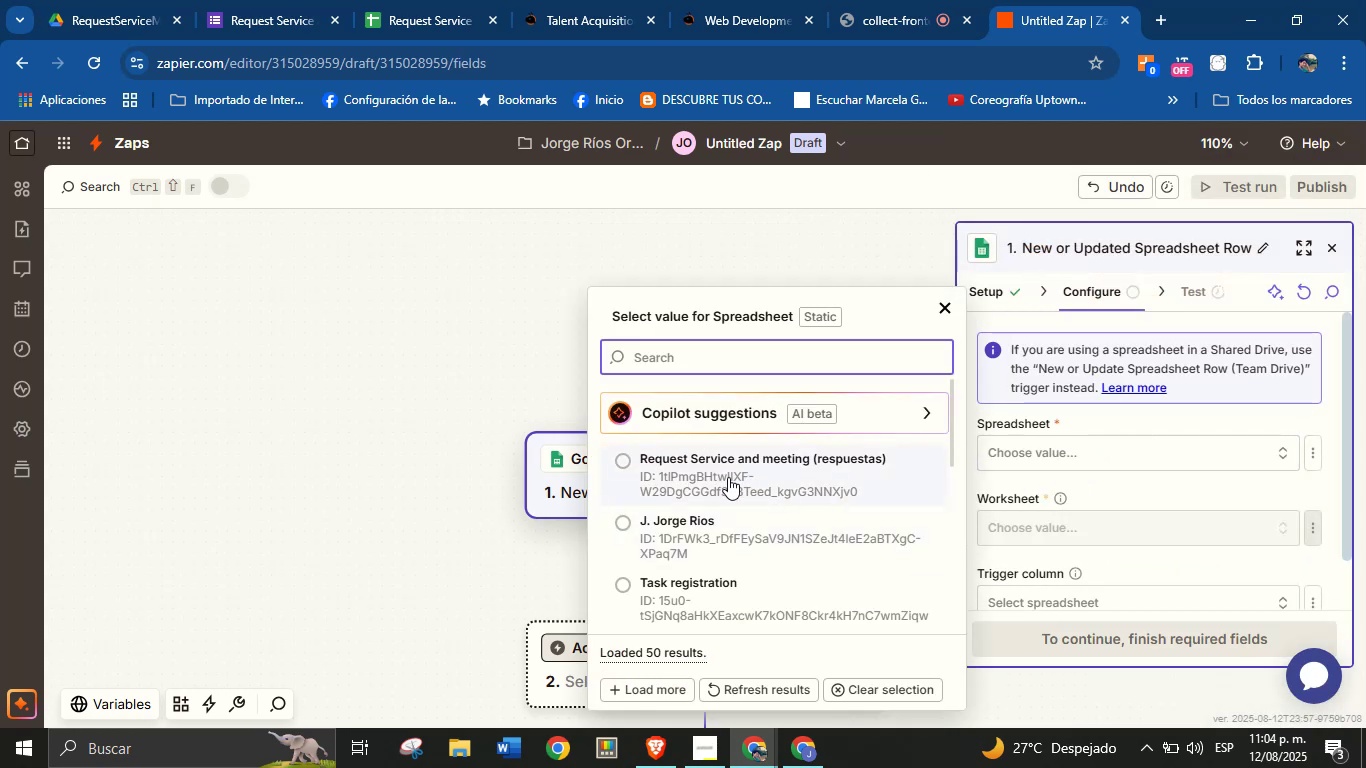 
left_click([741, 474])
 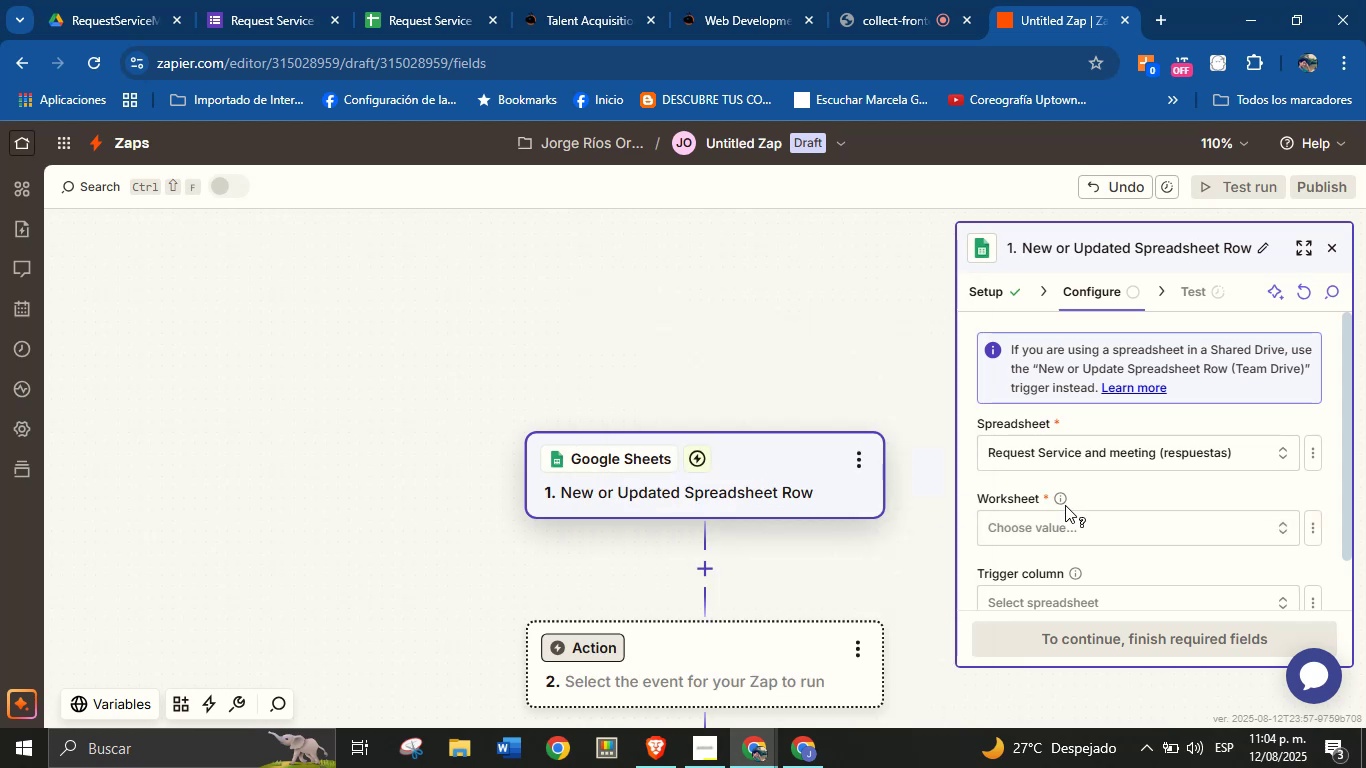 
left_click([1066, 519])
 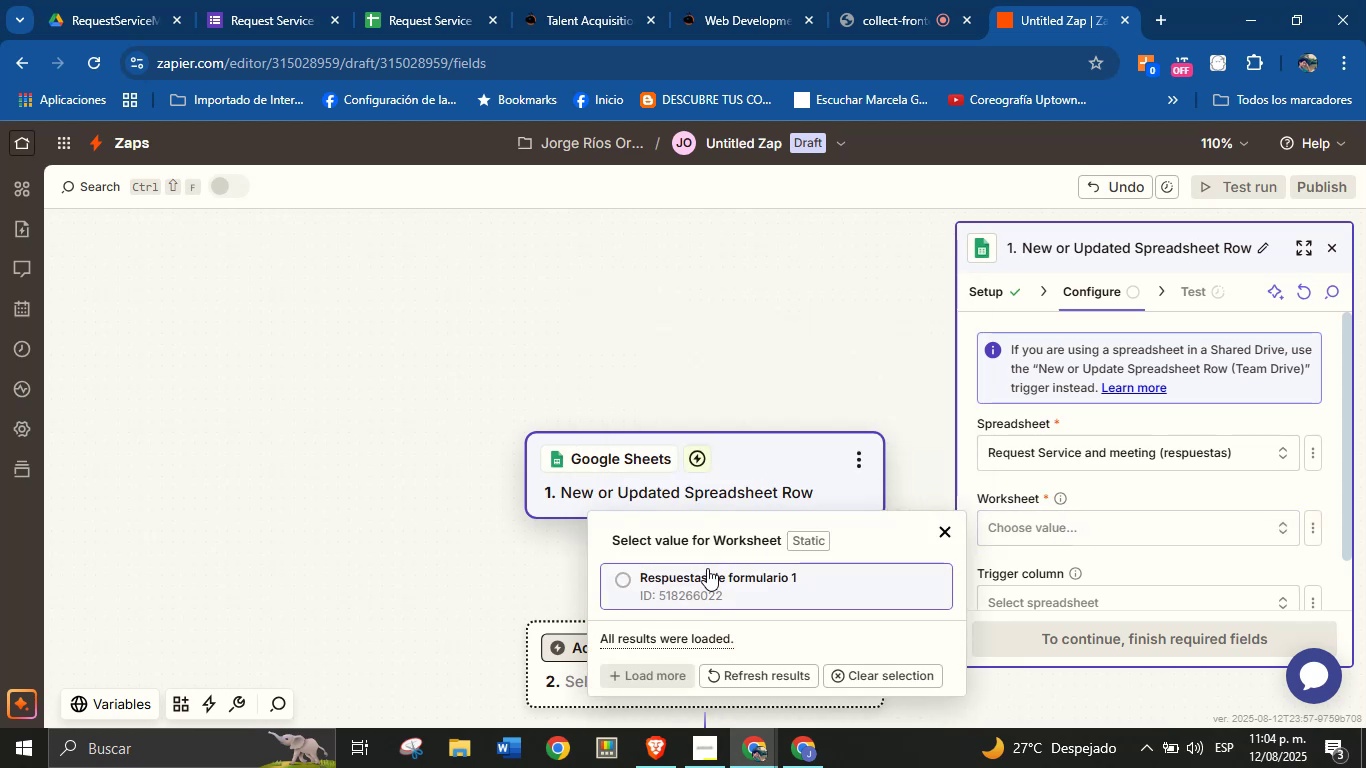 
left_click([707, 584])
 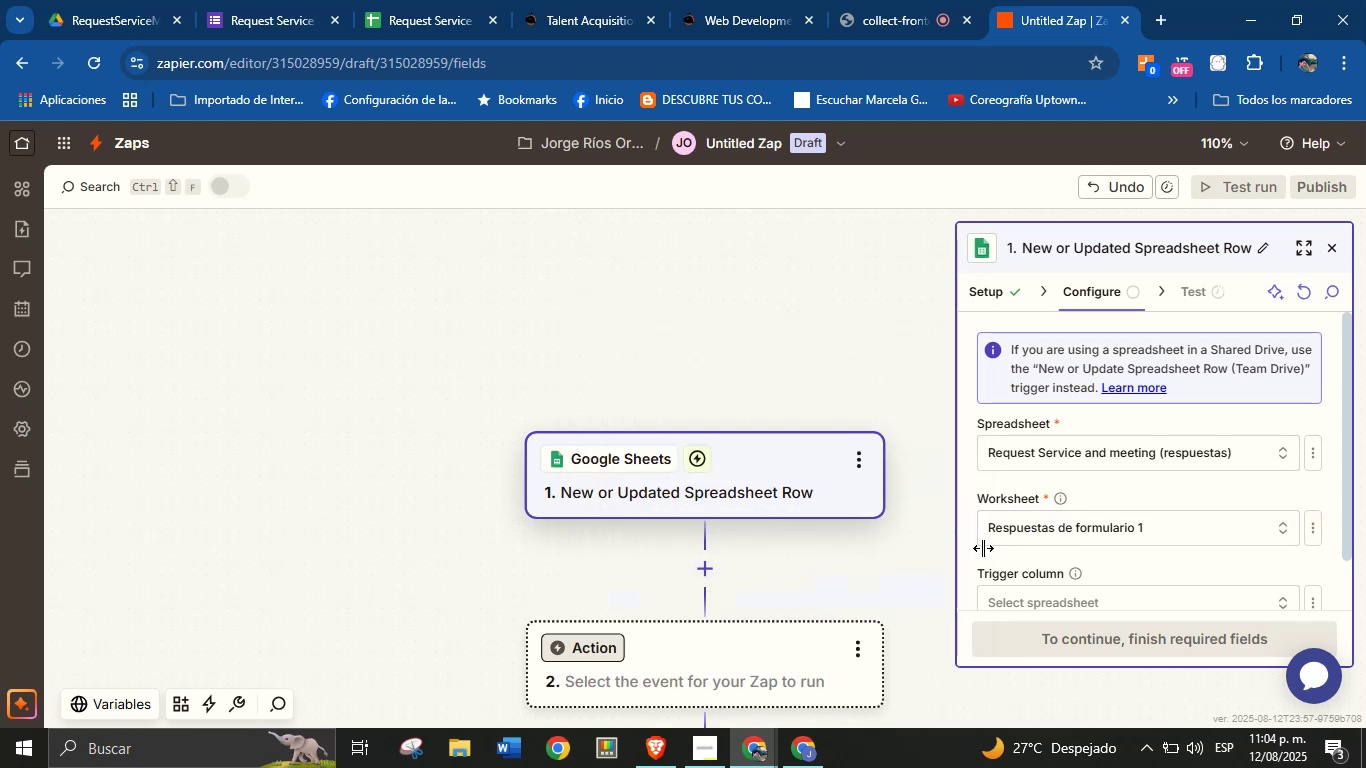 
scroll: coordinate [1067, 501], scroll_direction: down, amount: 1.0
 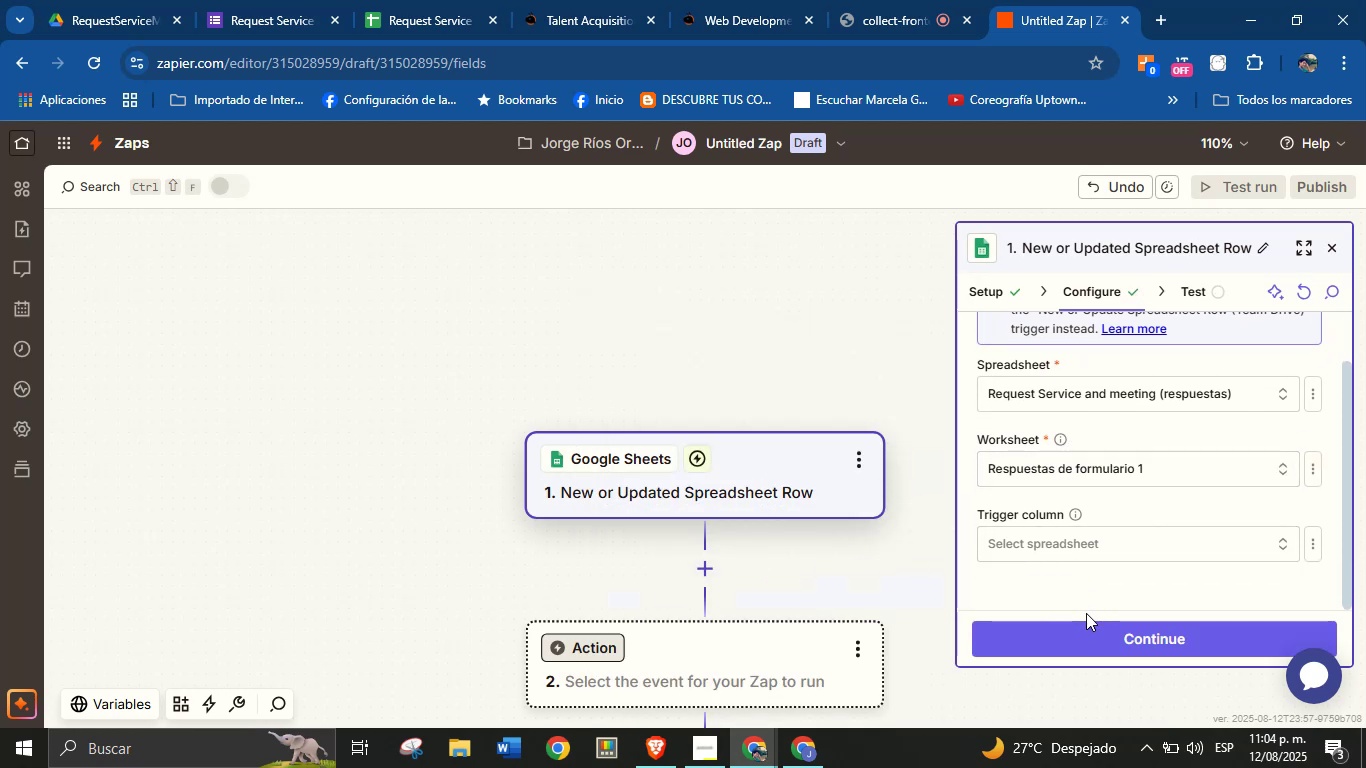 
left_click([1086, 620])
 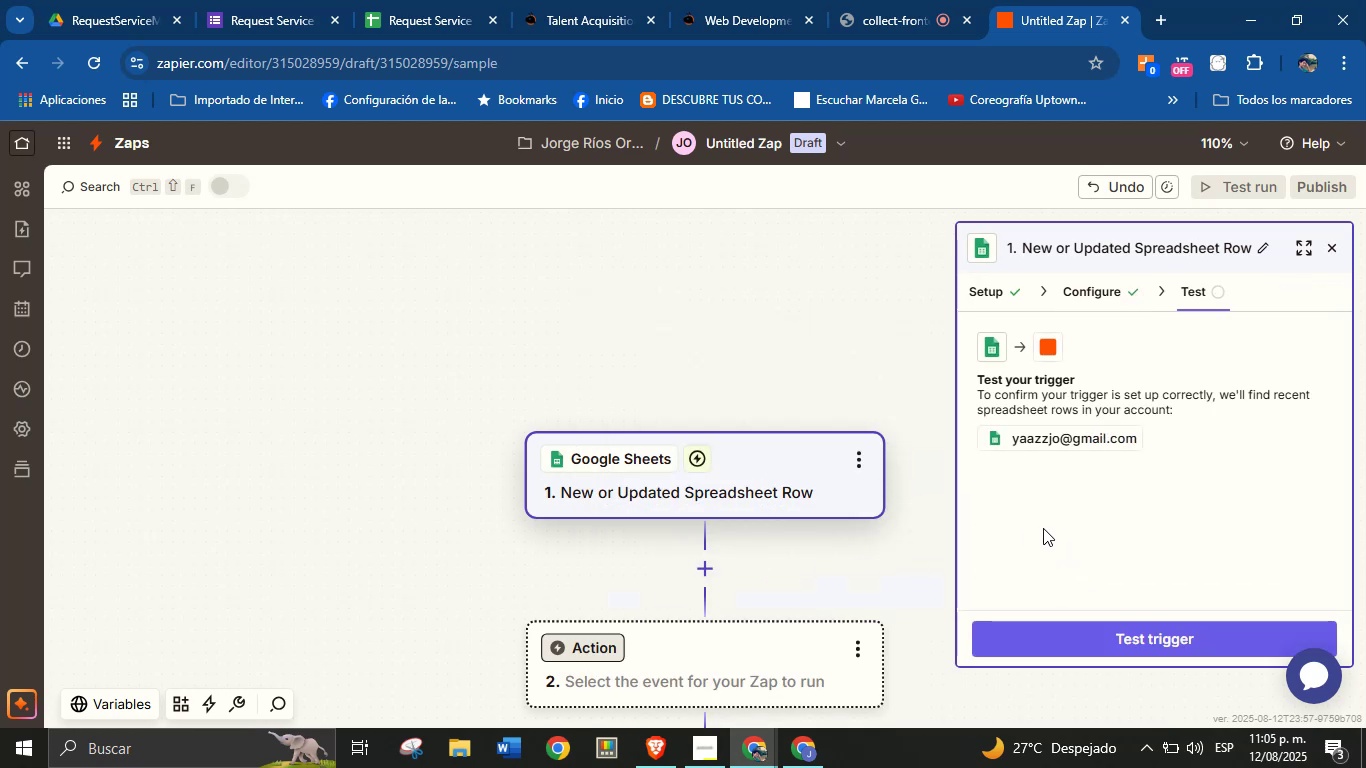 
left_click([1091, 638])
 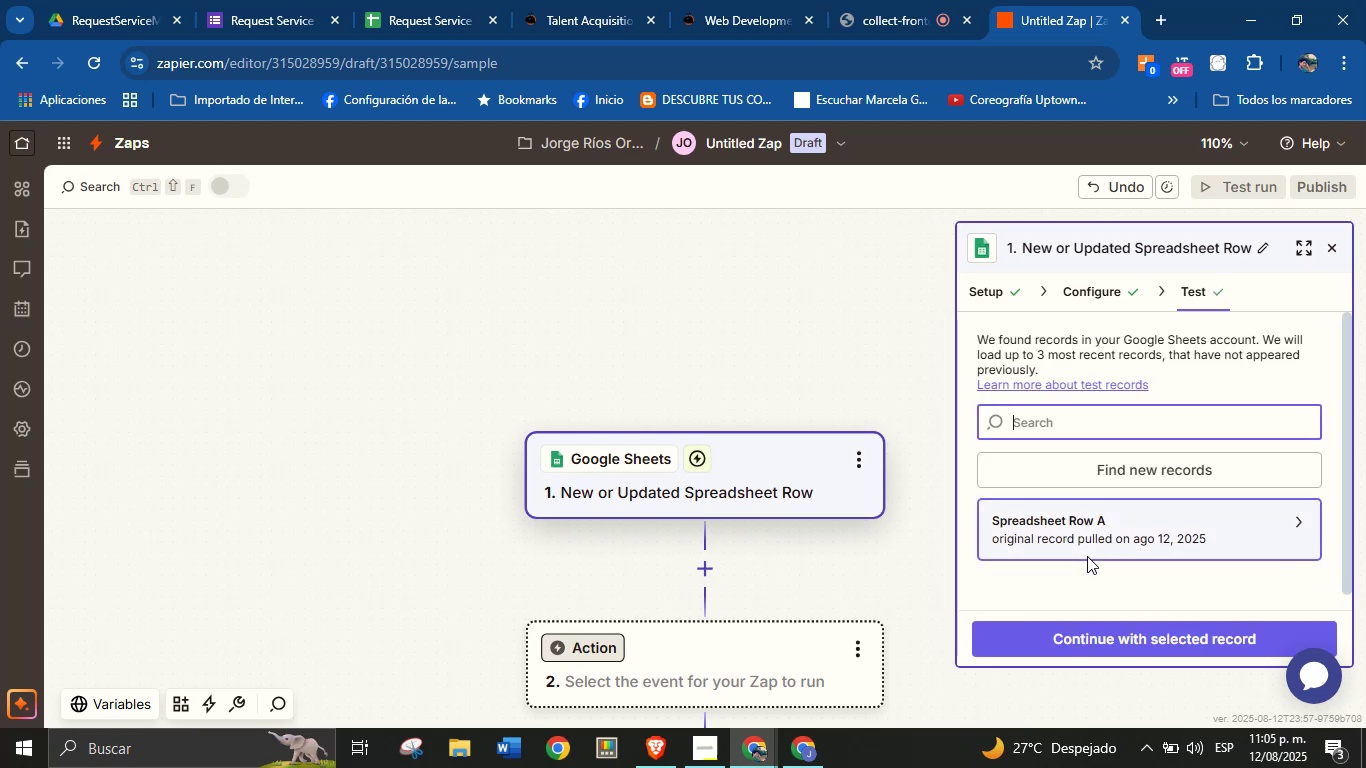 
left_click([1080, 627])
 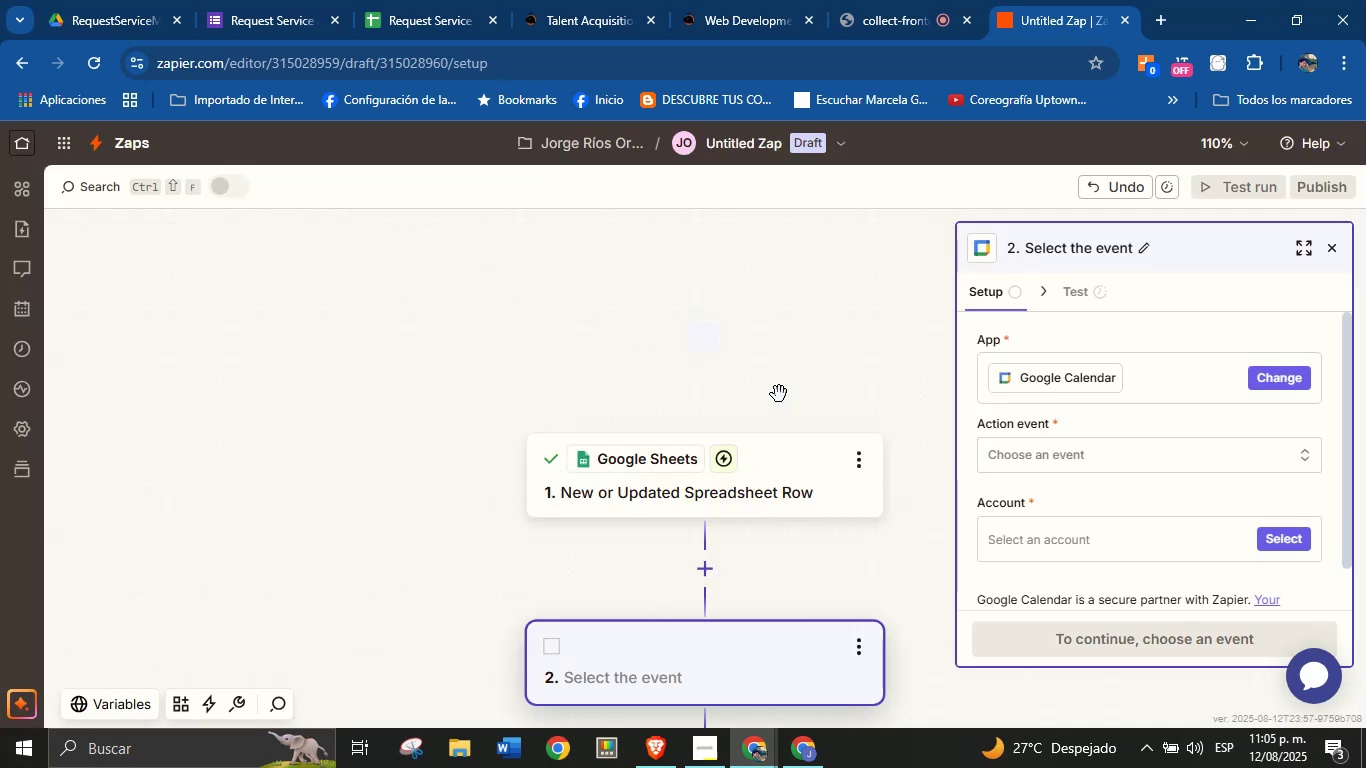 
wait(6.64)
 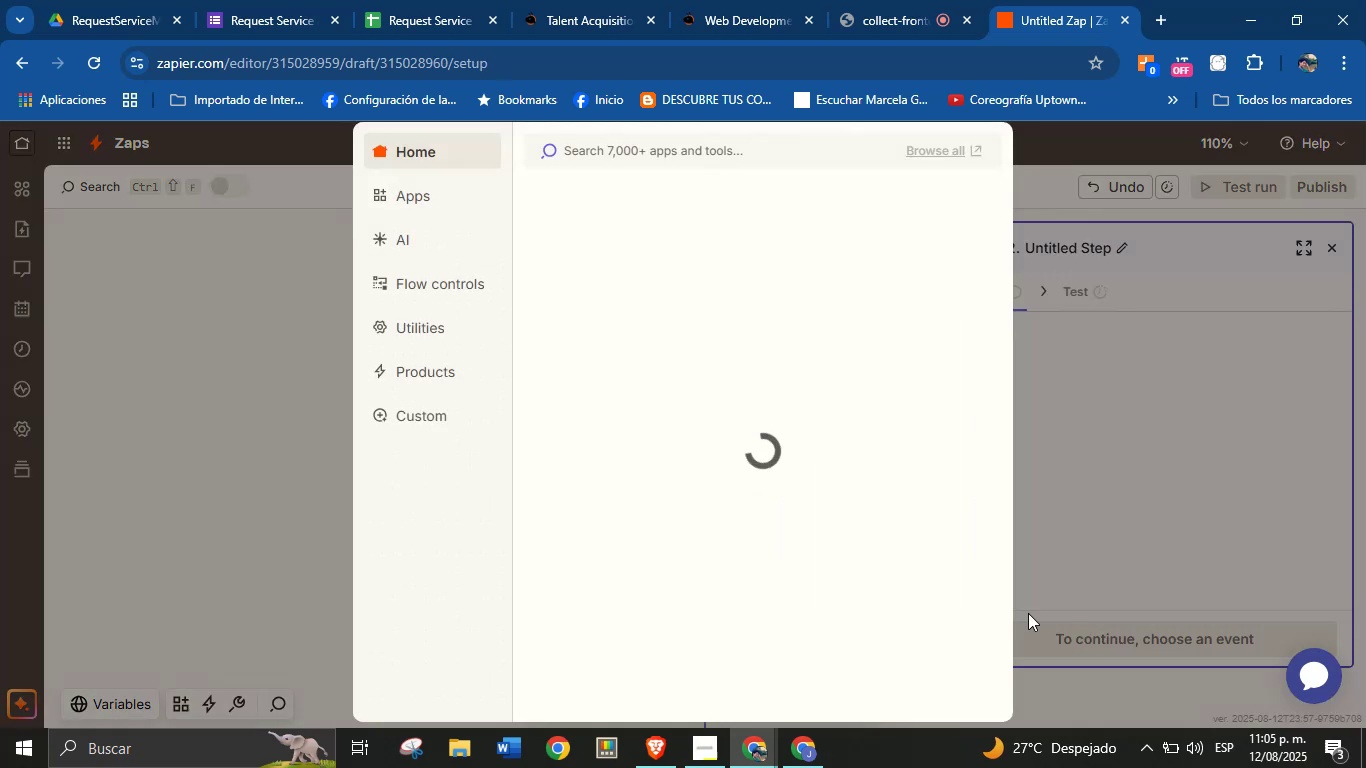 
left_click([1087, 461])
 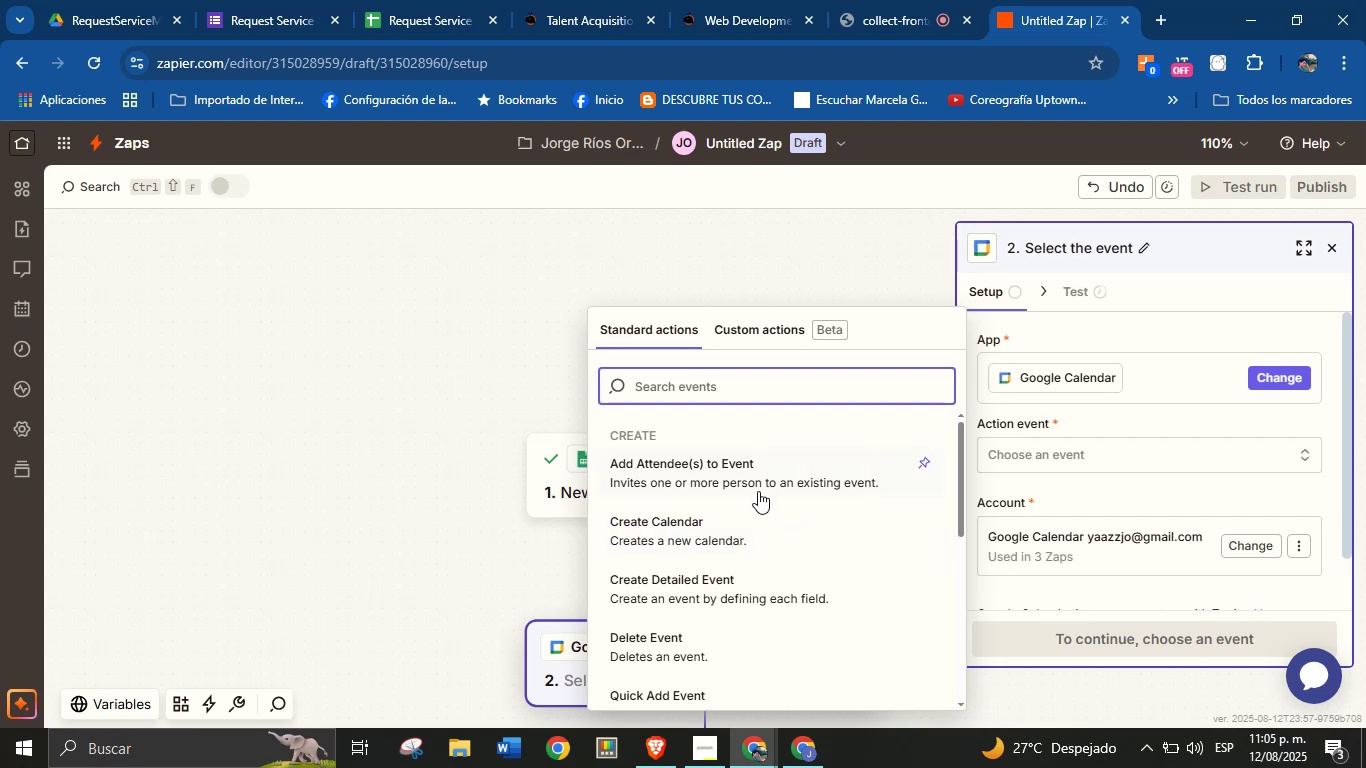 
wait(5.81)
 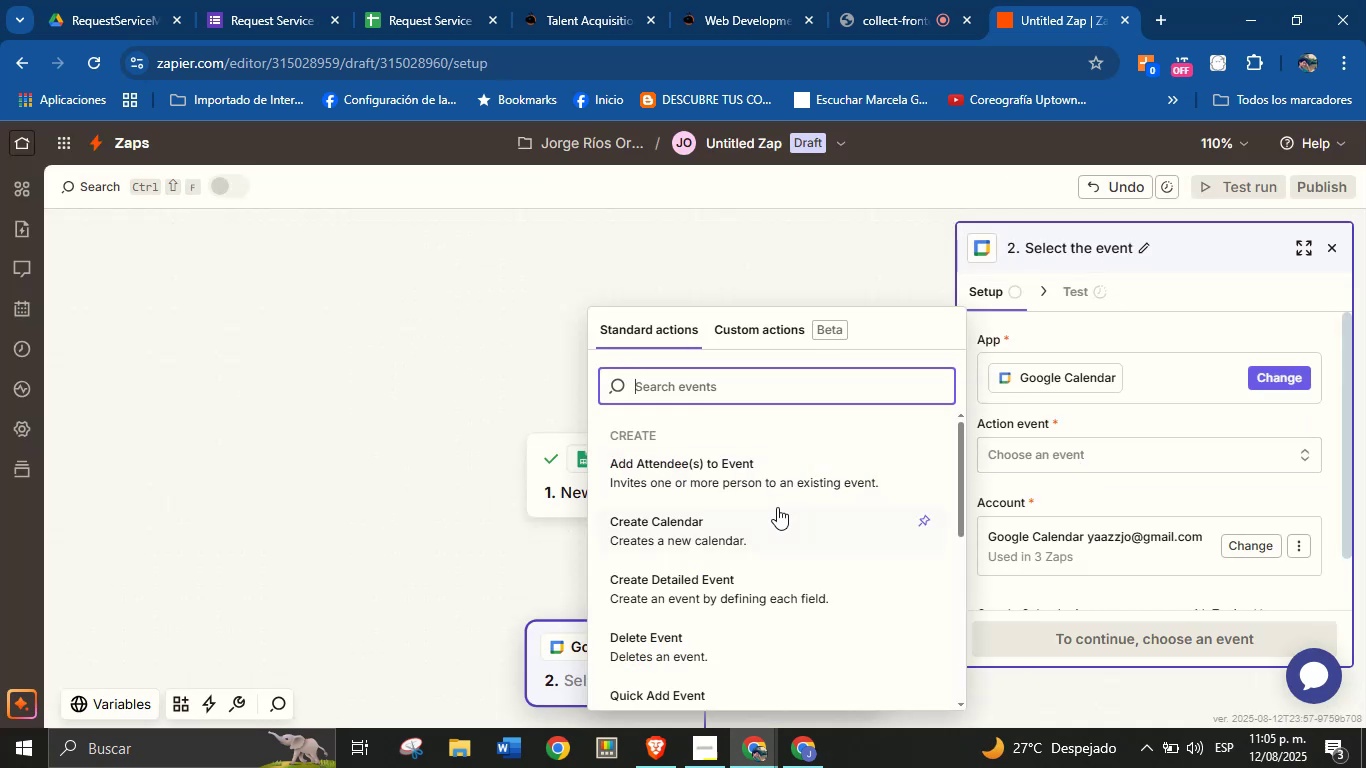 
scroll: coordinate [746, 511], scroll_direction: down, amount: 1.0
 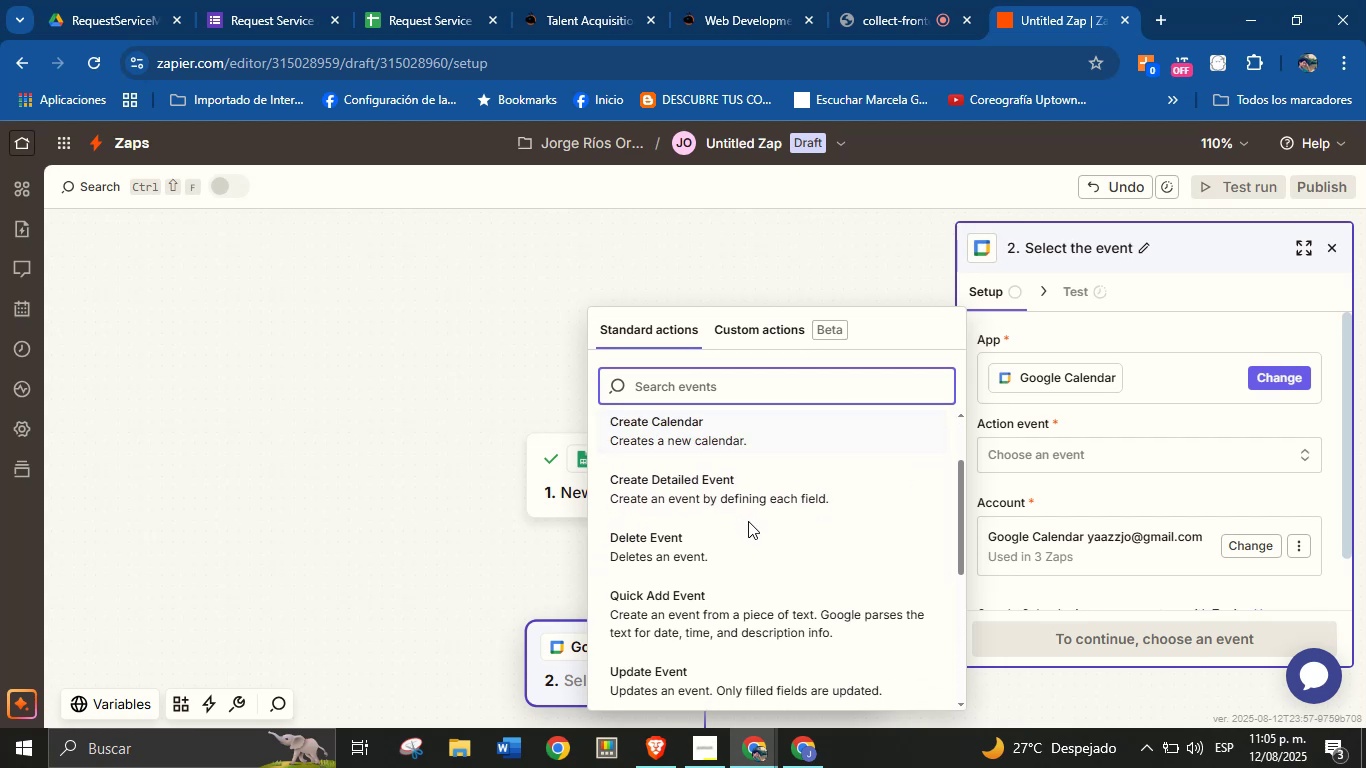 
scroll: coordinate [738, 531], scroll_direction: up, amount: 1.0
 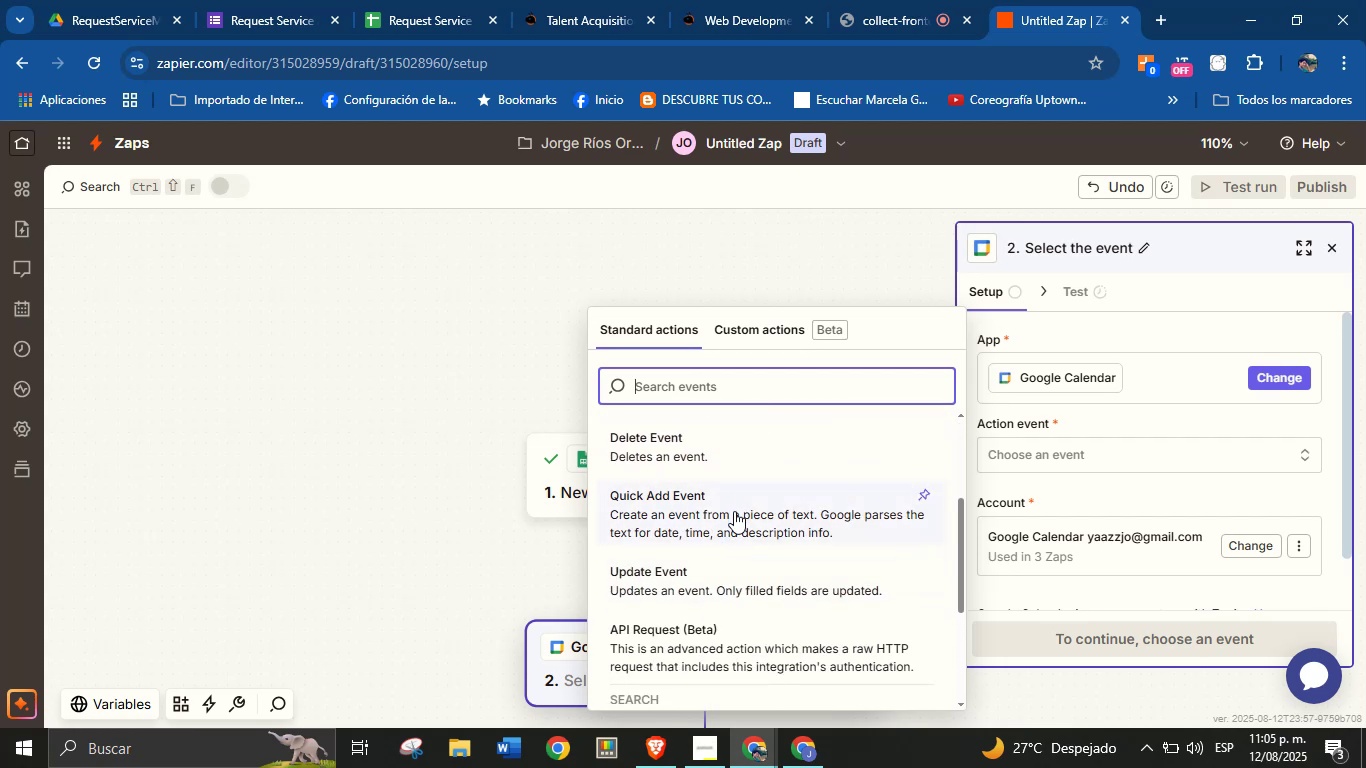 
scroll: coordinate [751, 460], scroll_direction: down, amount: 2.0
 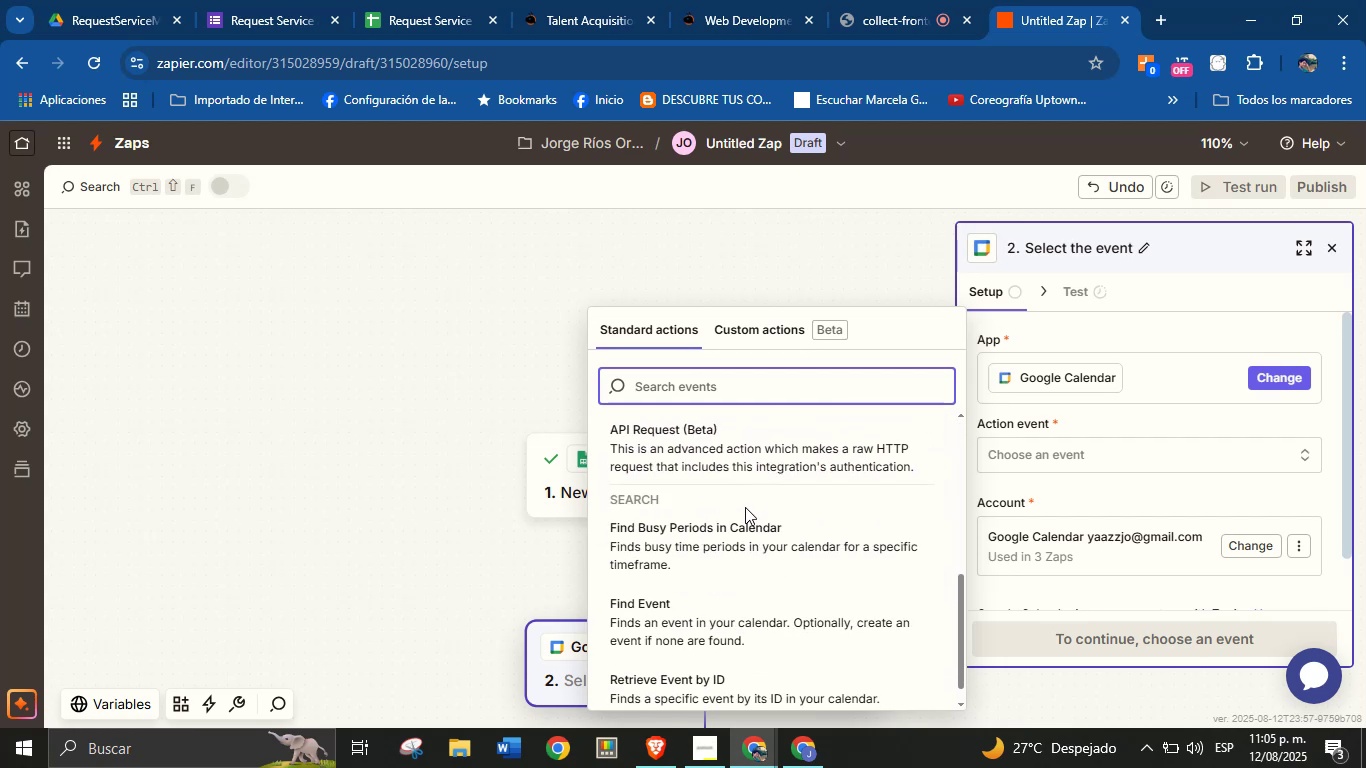 
scroll: coordinate [749, 508], scroll_direction: up, amount: 6.0
 